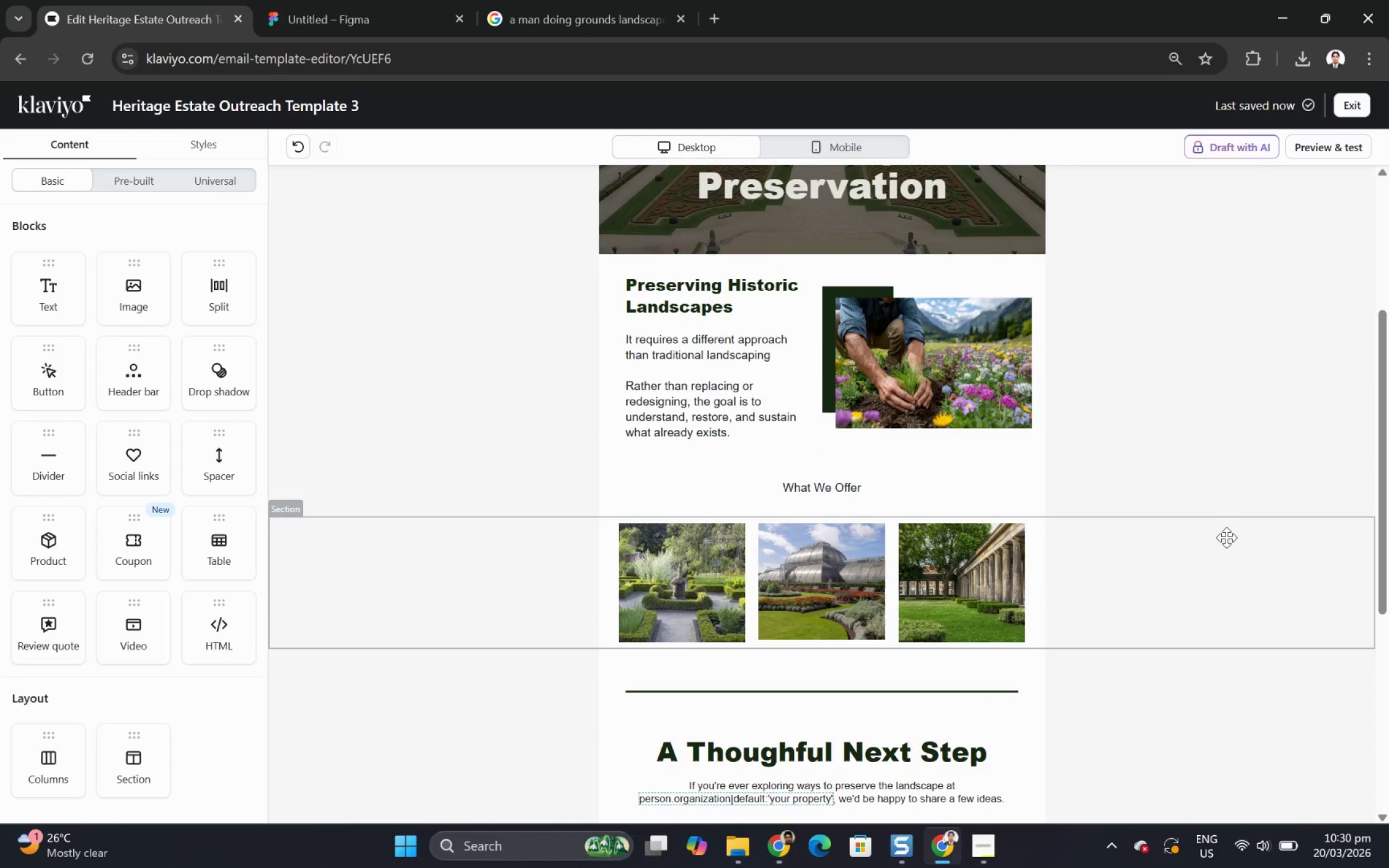 
wait(14.53)
 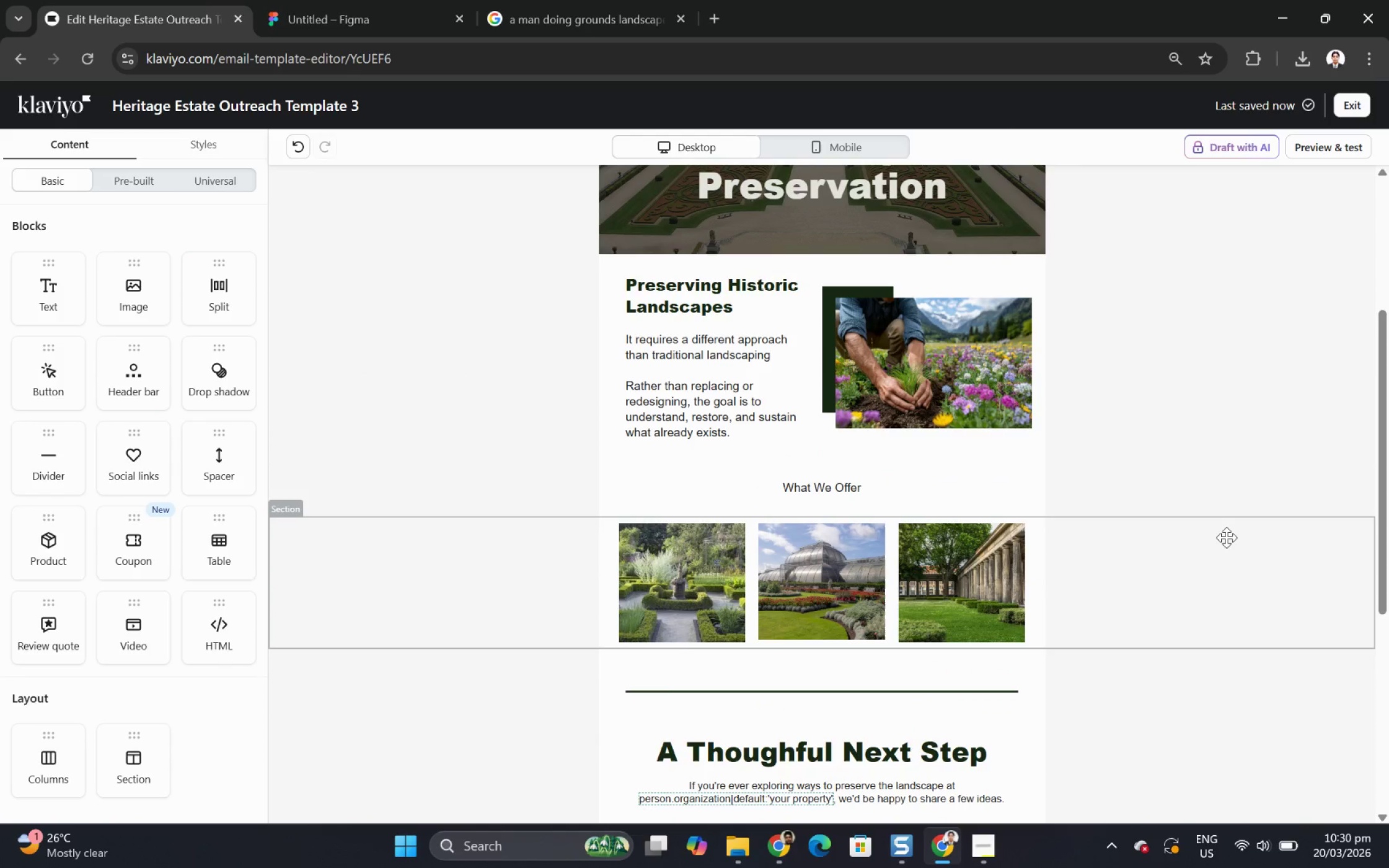 
scroll: coordinate [1216, 473], scroll_direction: up, amount: 4.0
 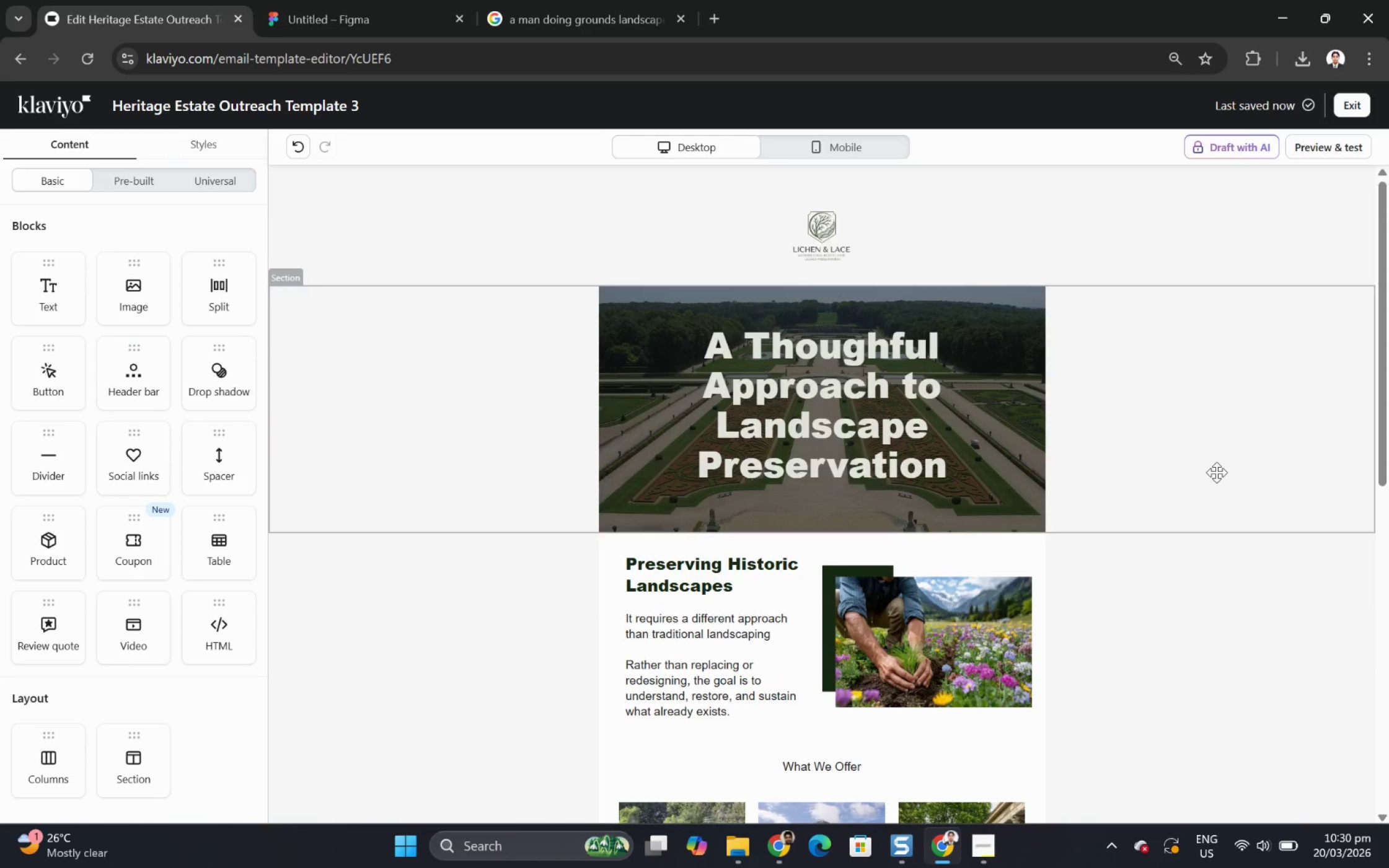 
scroll: coordinate [1216, 472], scroll_direction: down, amount: 2.0
 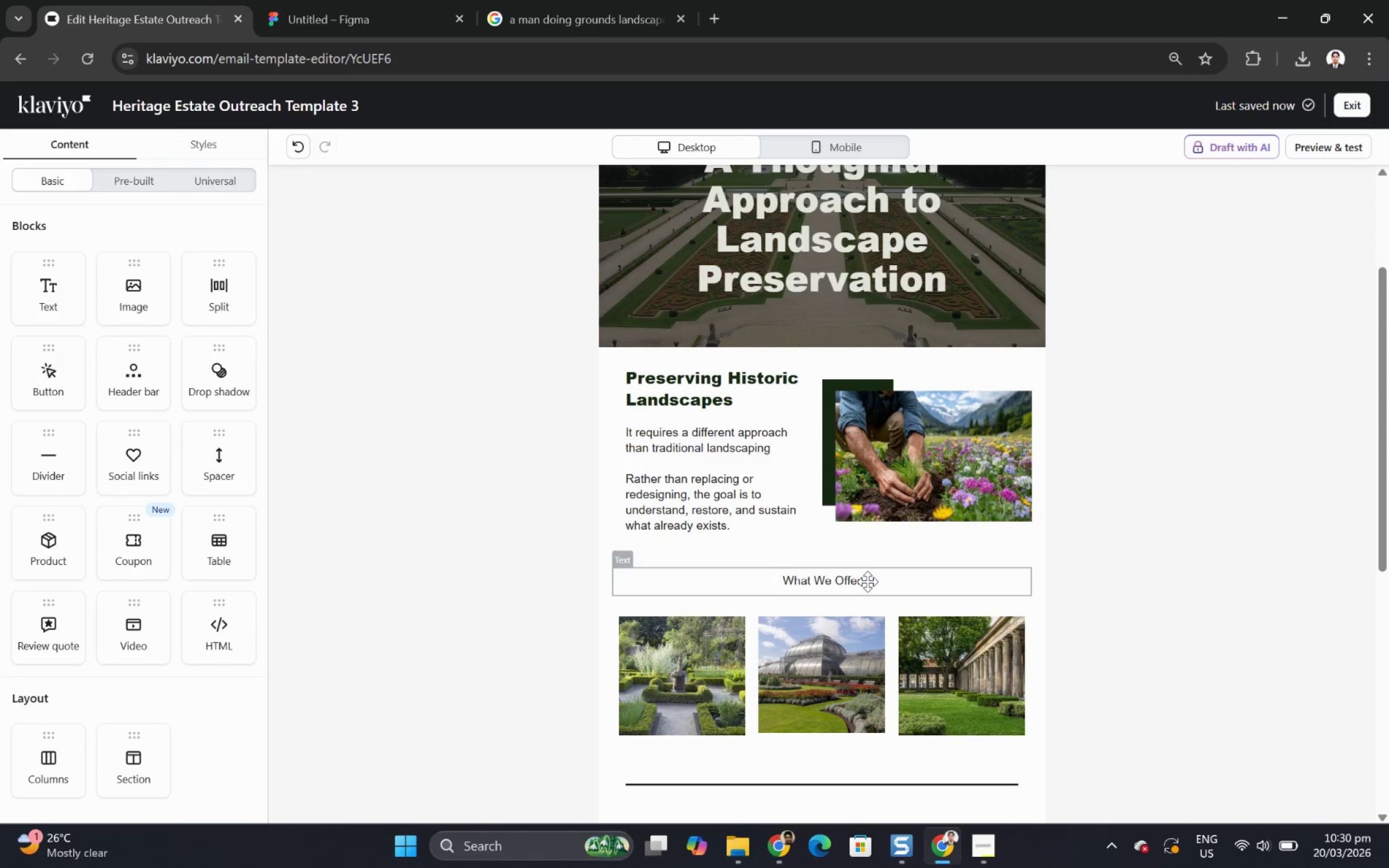 
double_click([867, 581])
 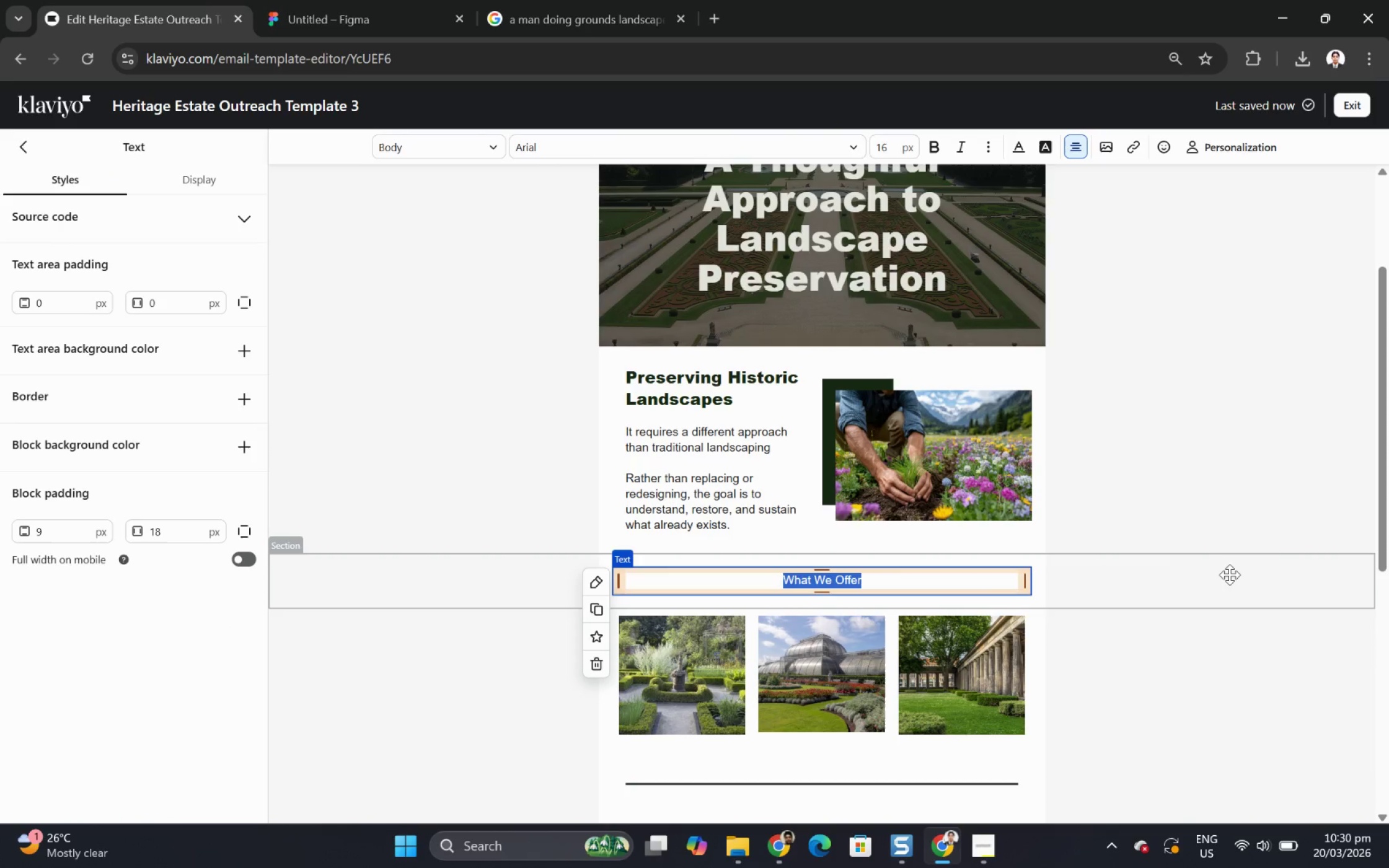 
left_click([1181, 595])
 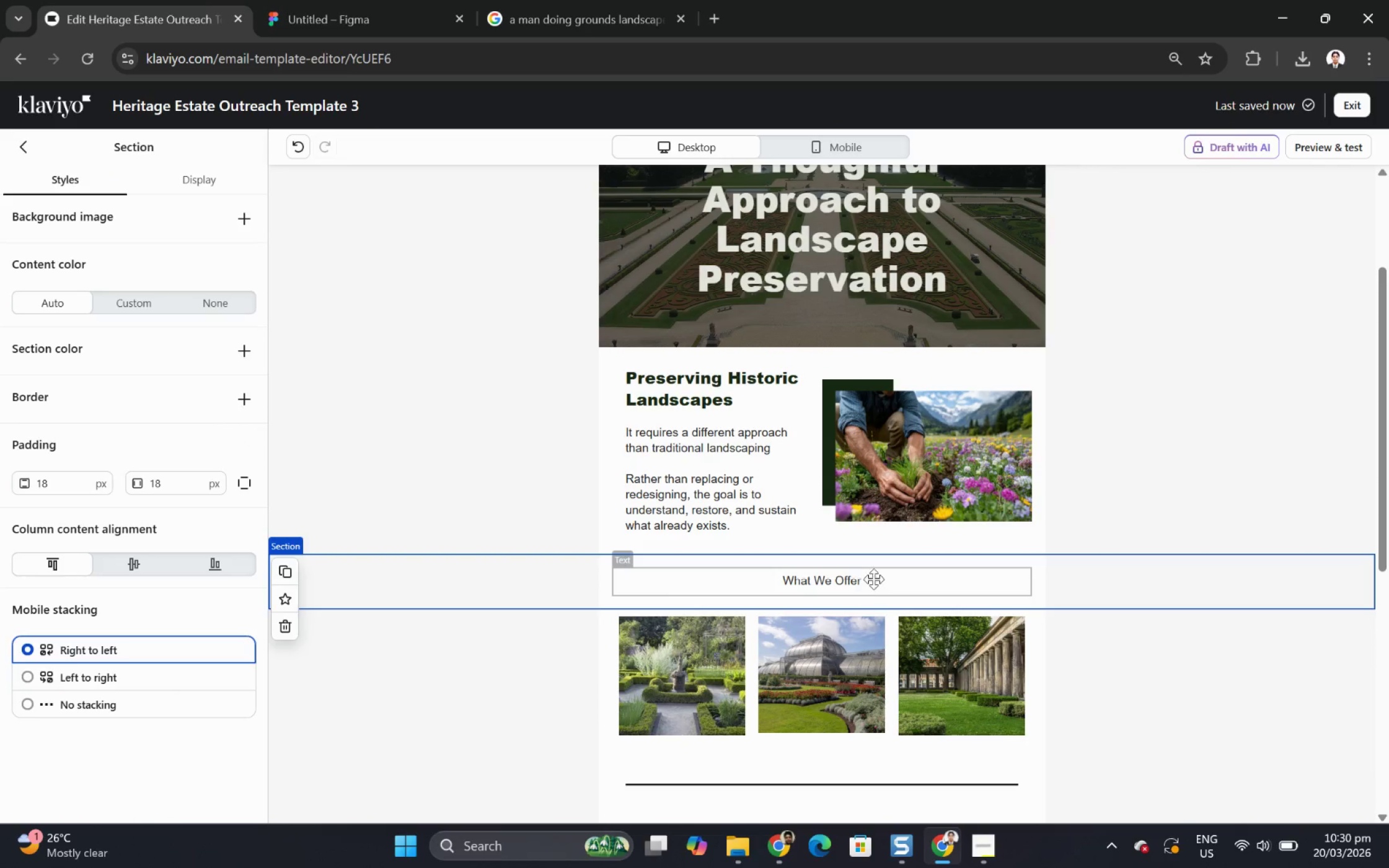 
double_click([872, 577])
 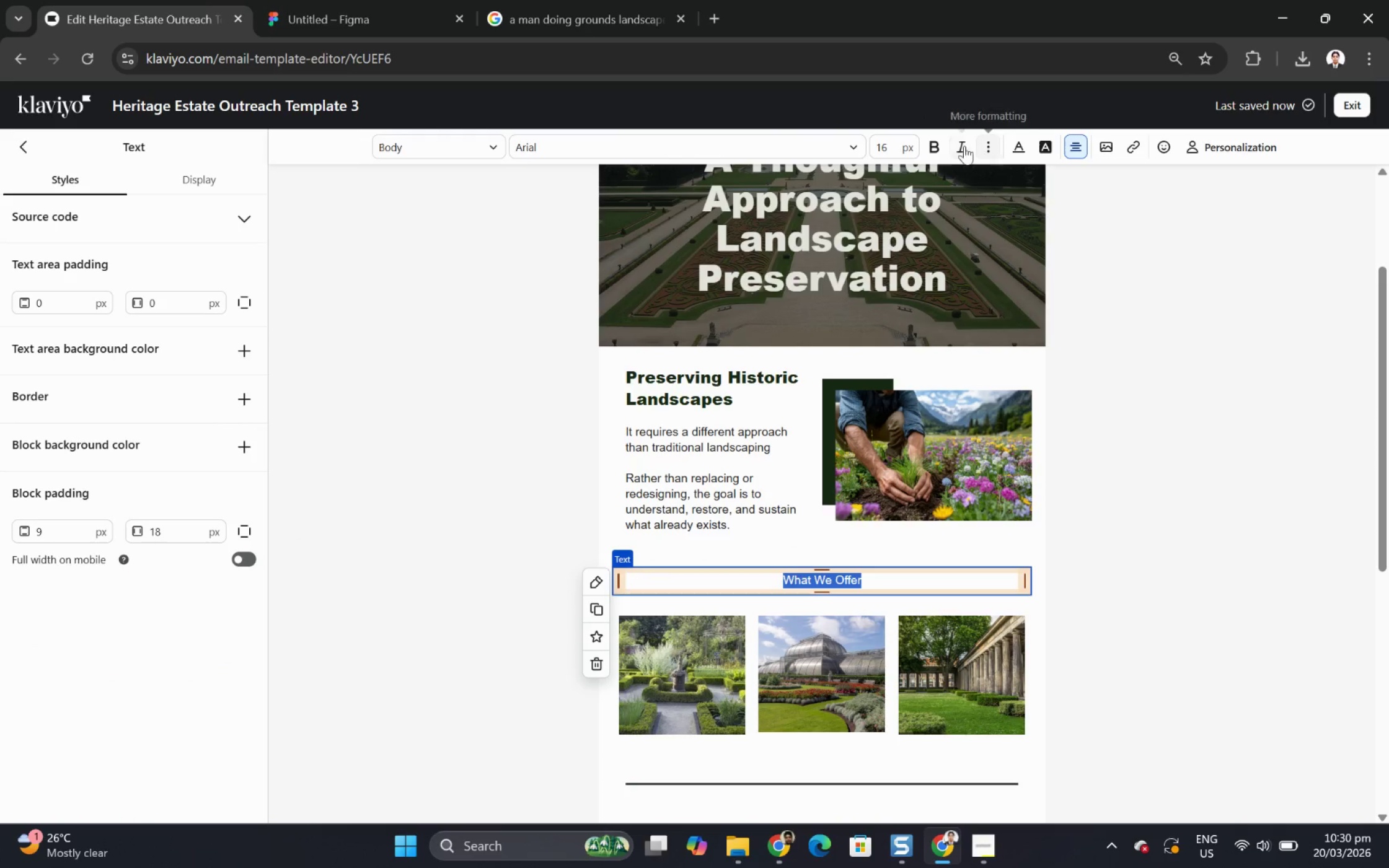 
double_click([882, 153])
 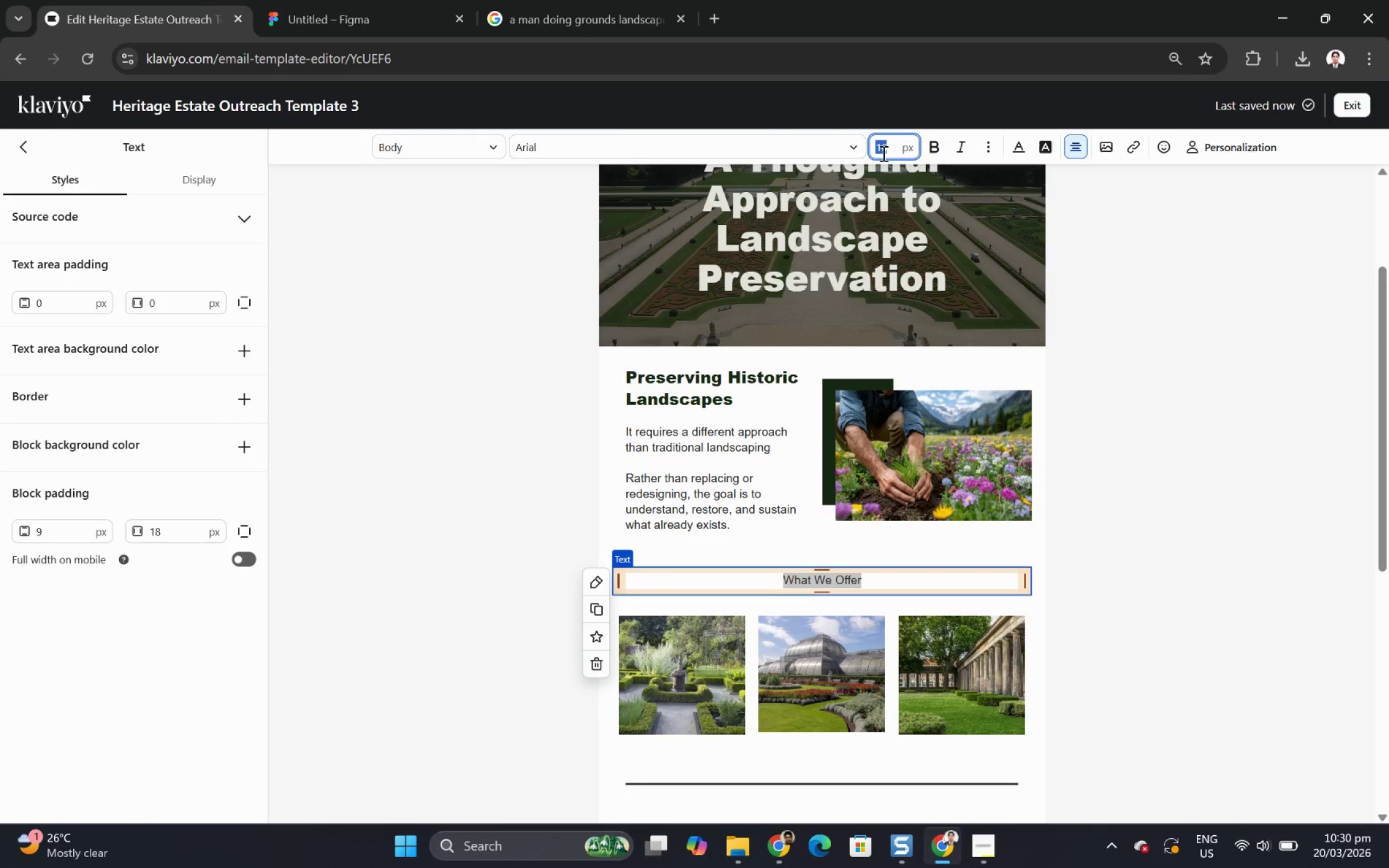 
key(Numpad2)
 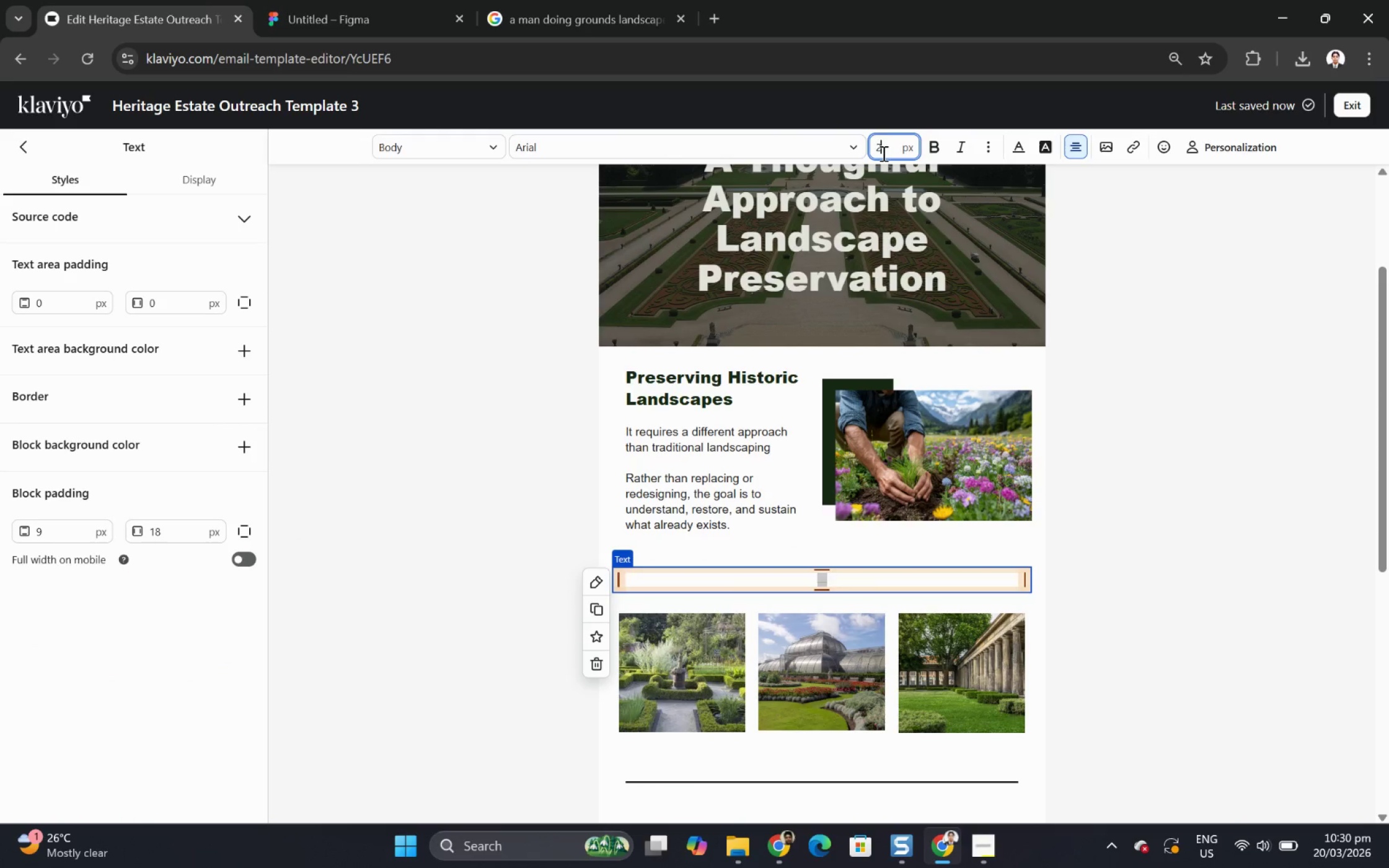 
key(Numpad4)
 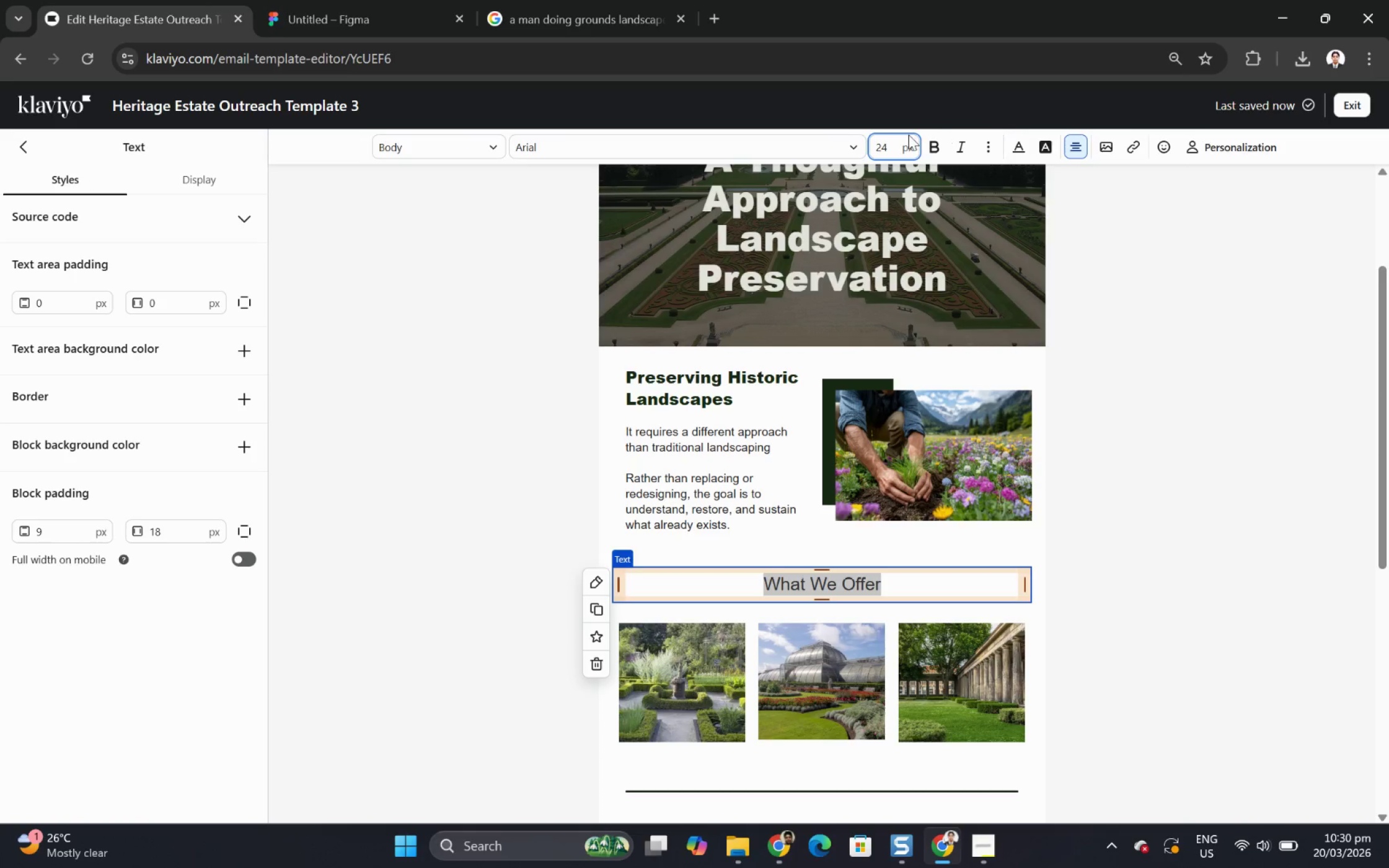 
left_click([857, 146])
 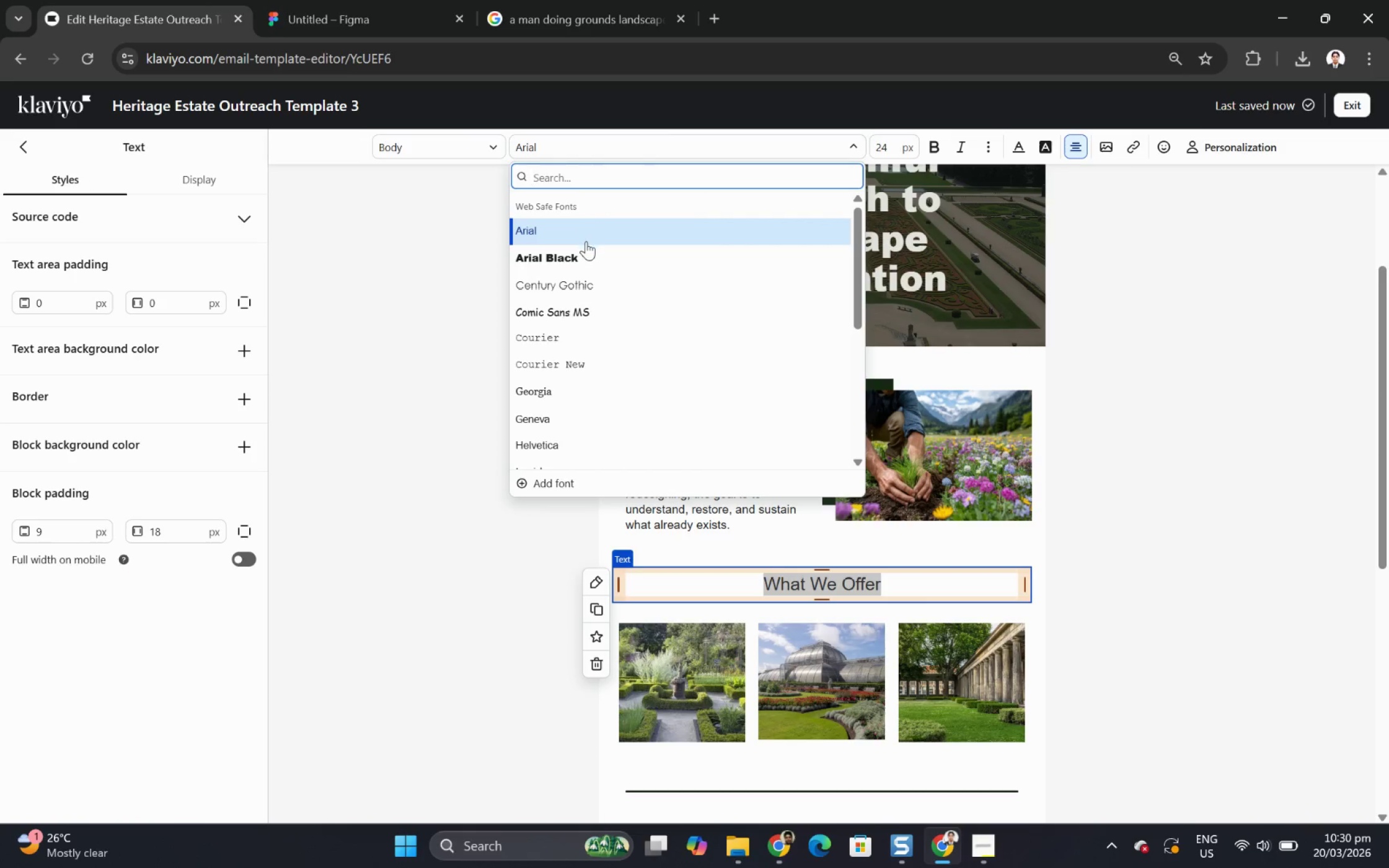 
left_click([586, 258])
 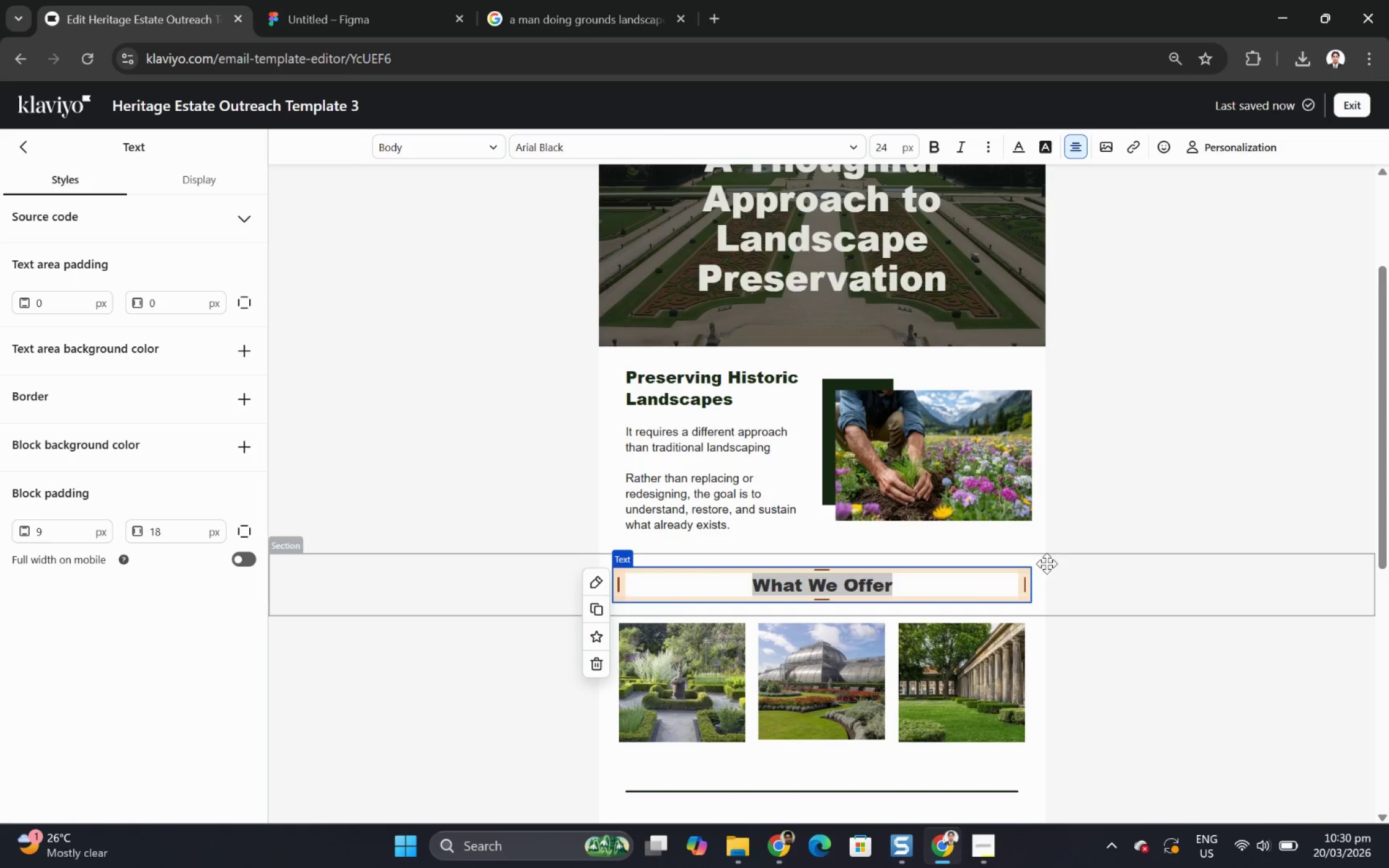 
left_click([1124, 587])
 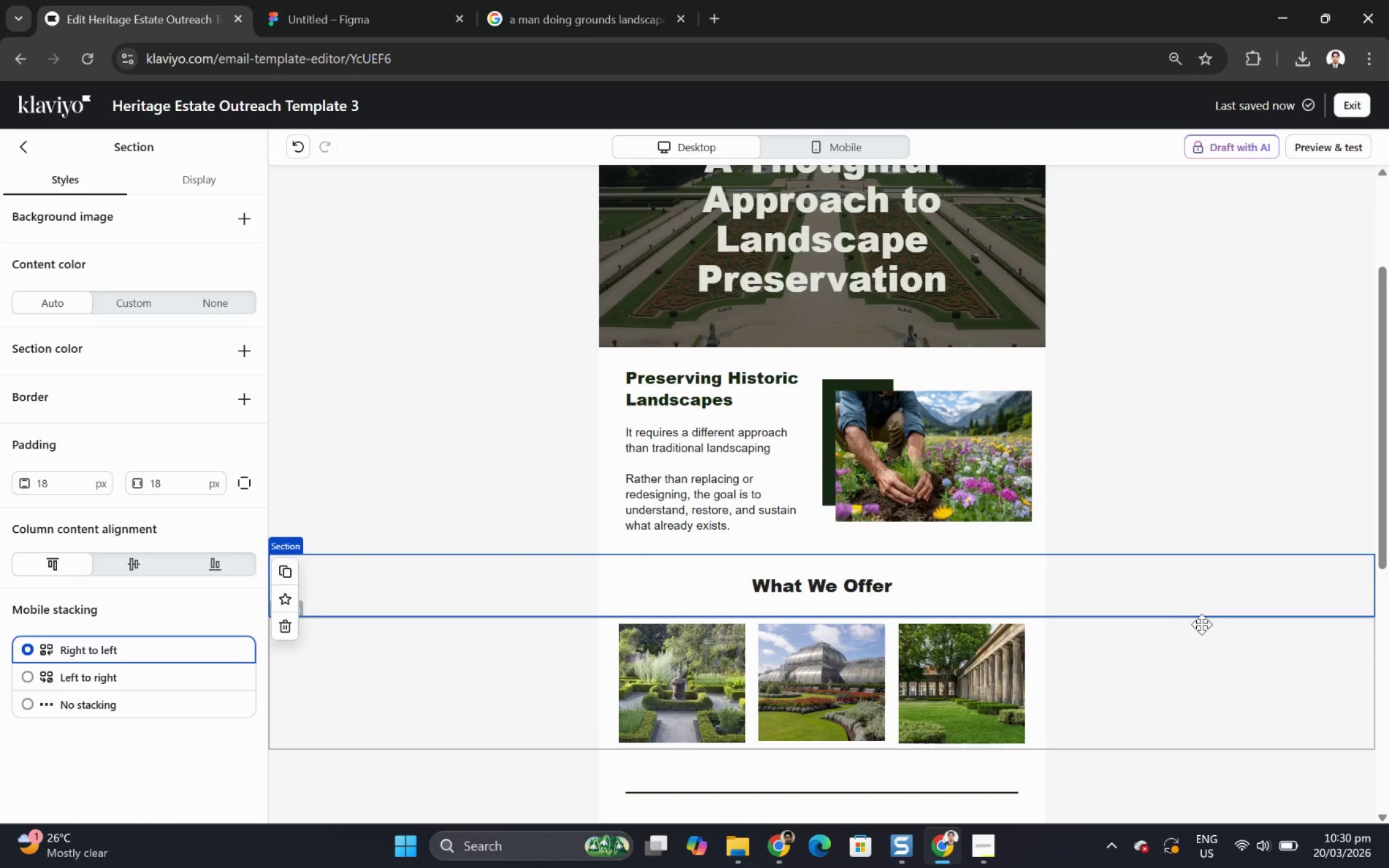 
scroll: coordinate [1204, 625], scroll_direction: down, amount: 1.0
 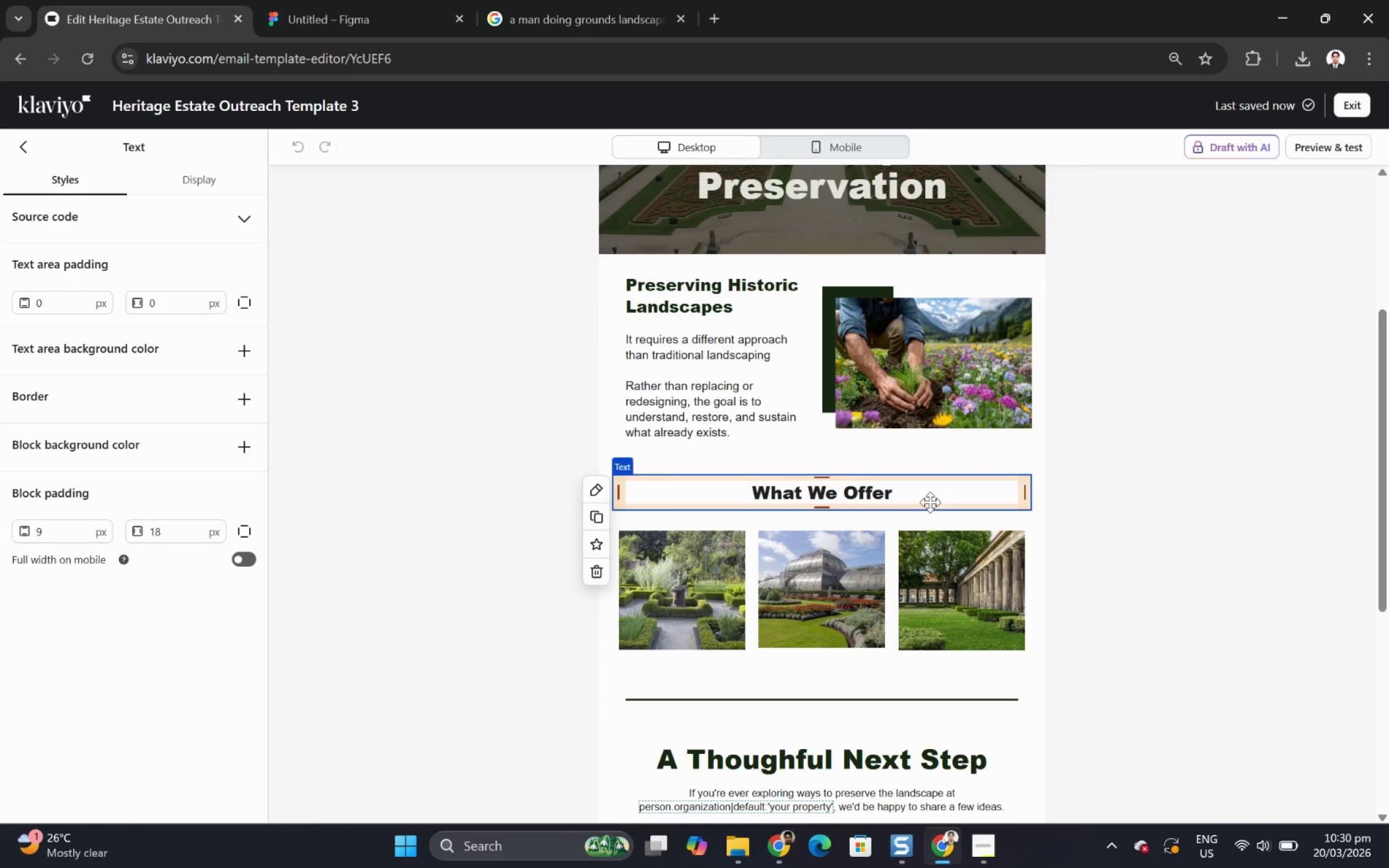 
scroll: coordinate [1108, 491], scroll_direction: up, amount: 3.0
 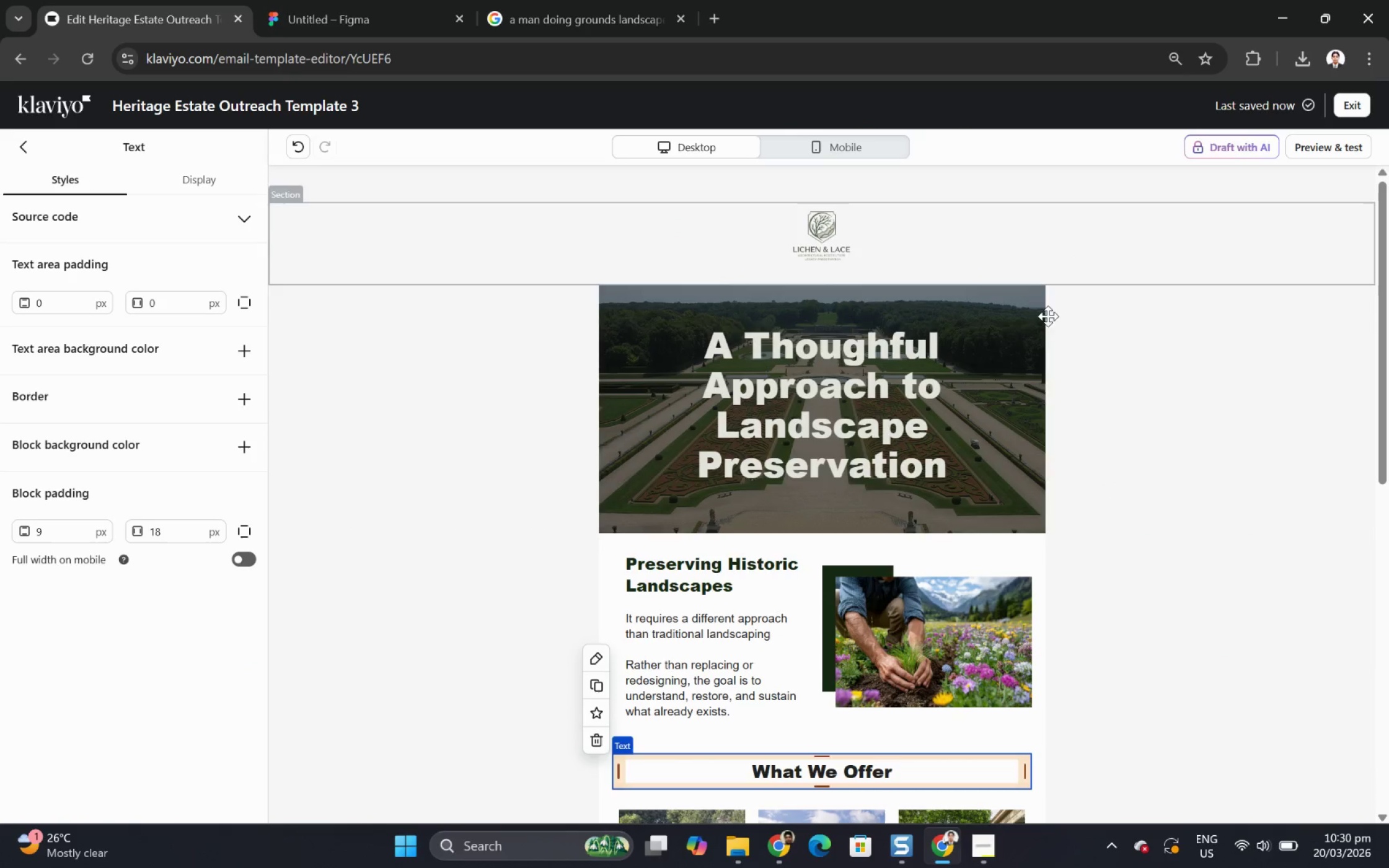 
scroll: coordinate [1019, 473], scroll_direction: down, amount: 3.0
 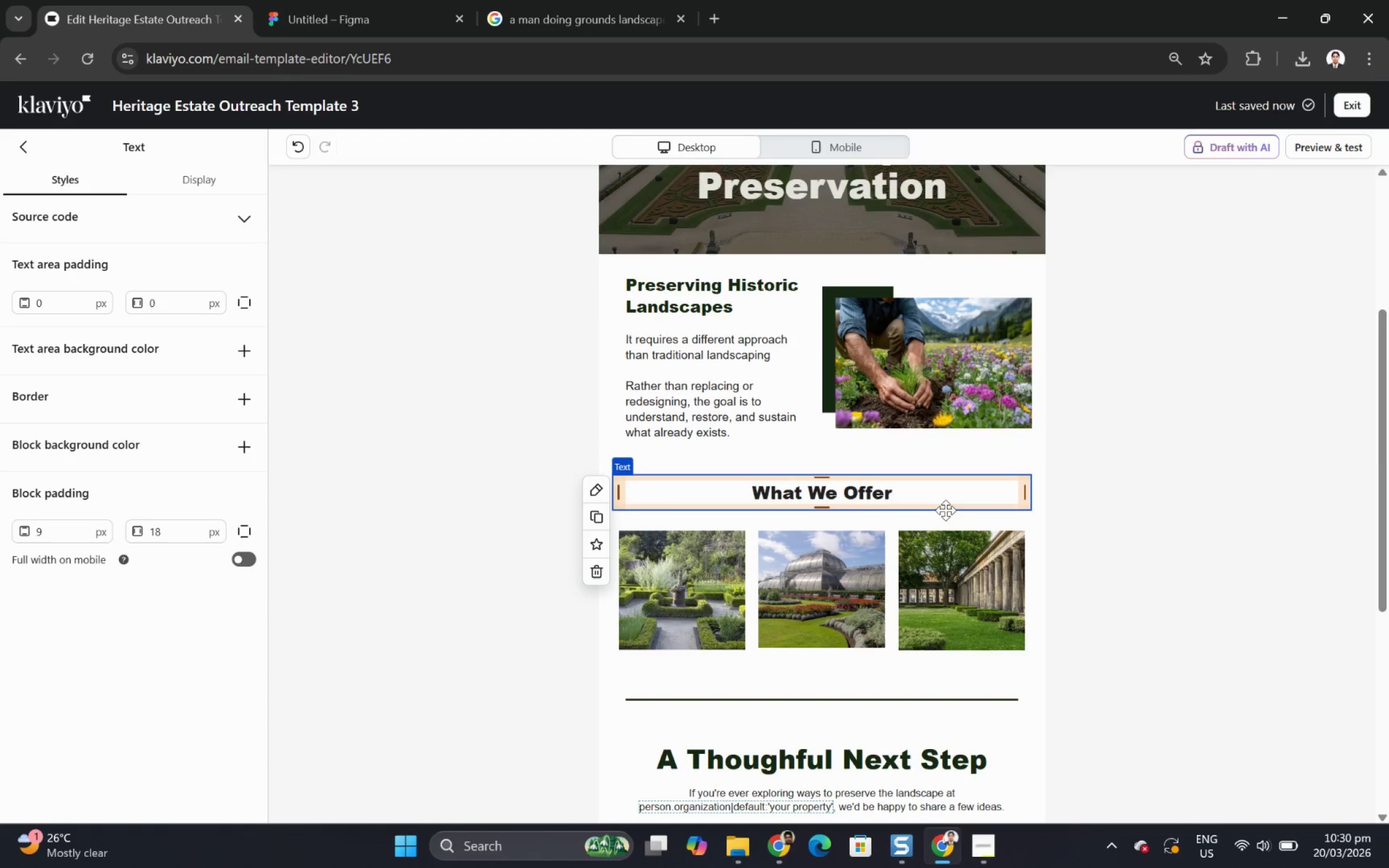 
double_click([945, 491])
 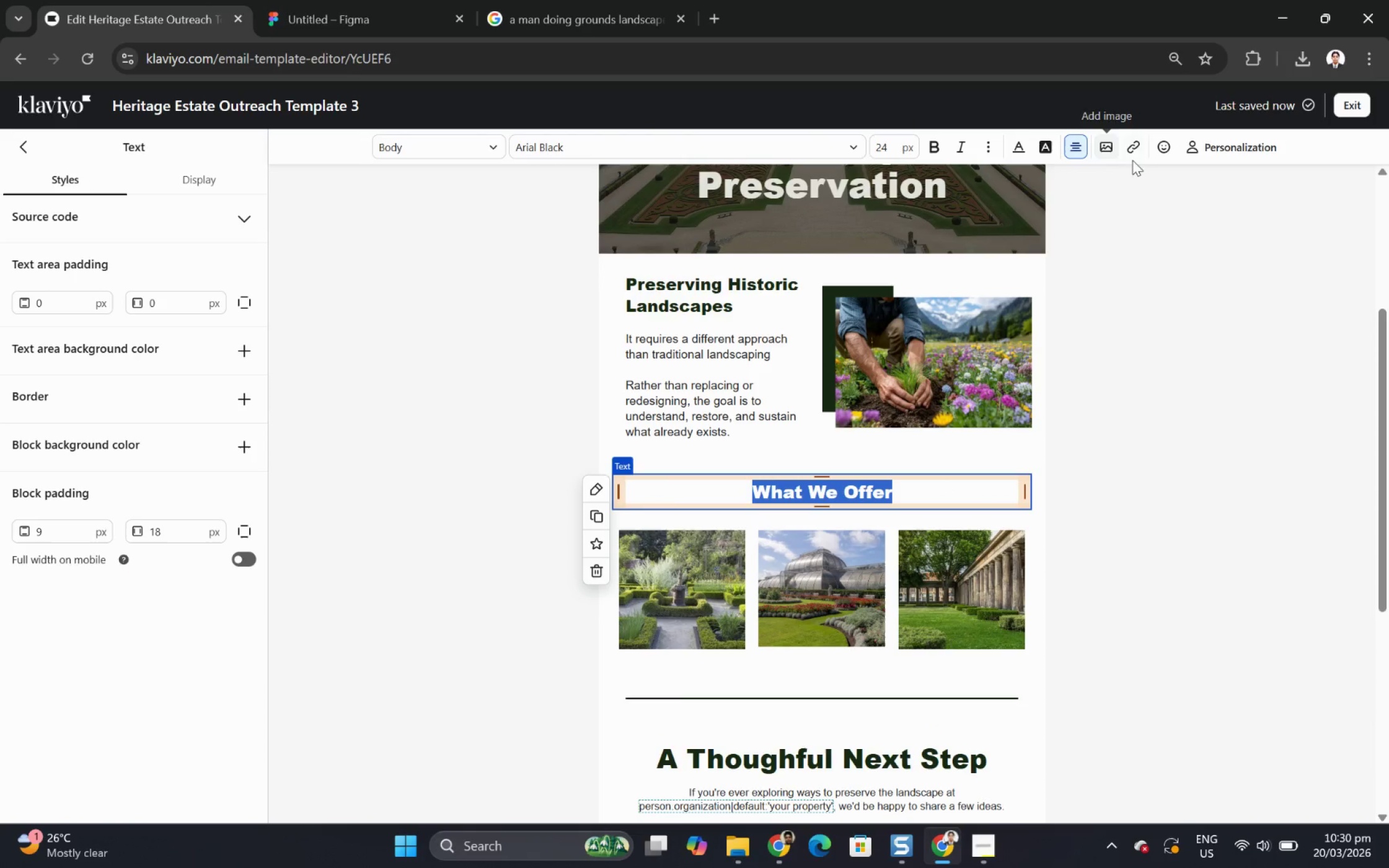 
wait(8.3)
 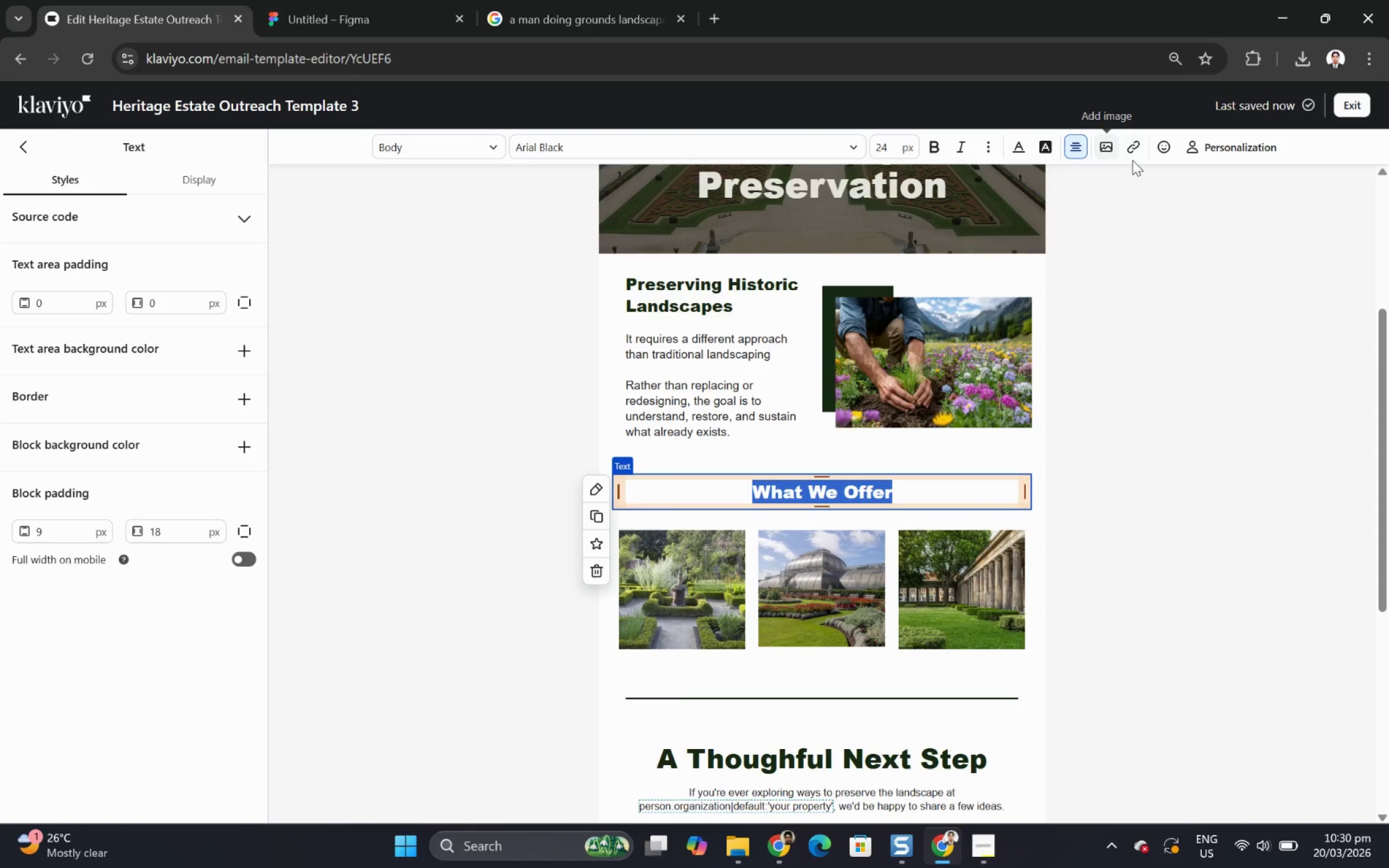 
left_click([1065, 588])
 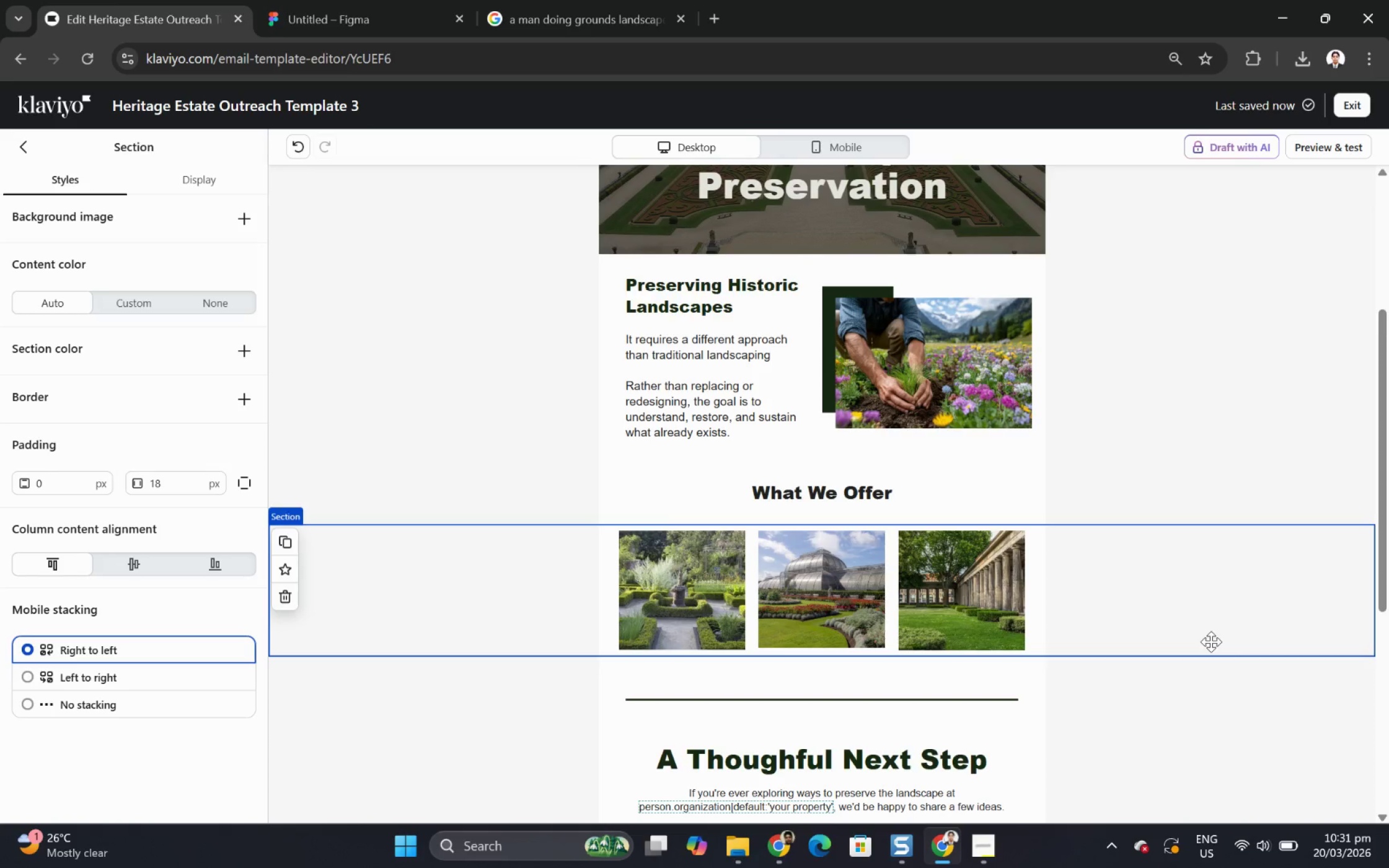 
scroll: coordinate [1189, 603], scroll_direction: up, amount: 1.0
 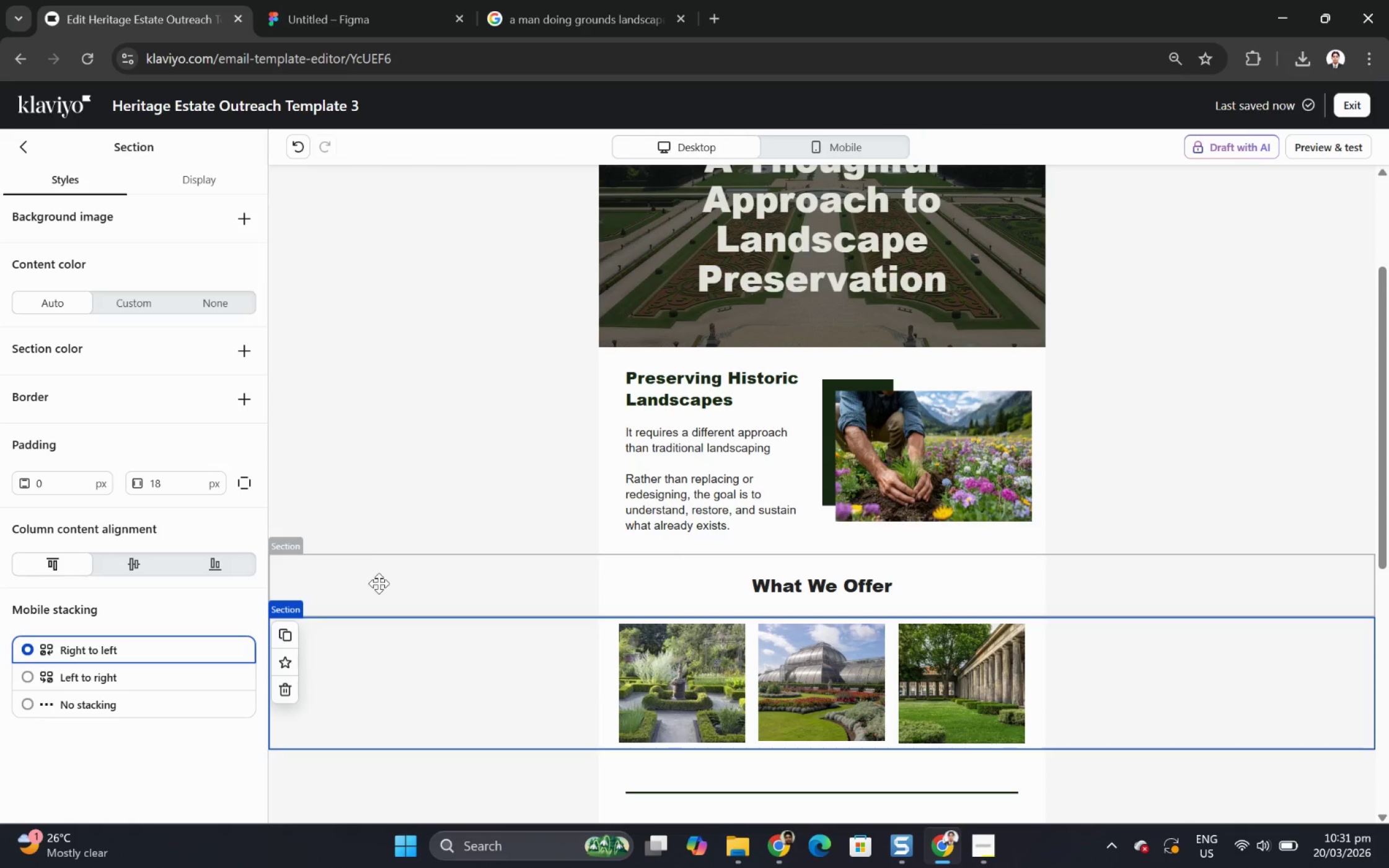 
left_click([390, 578])
 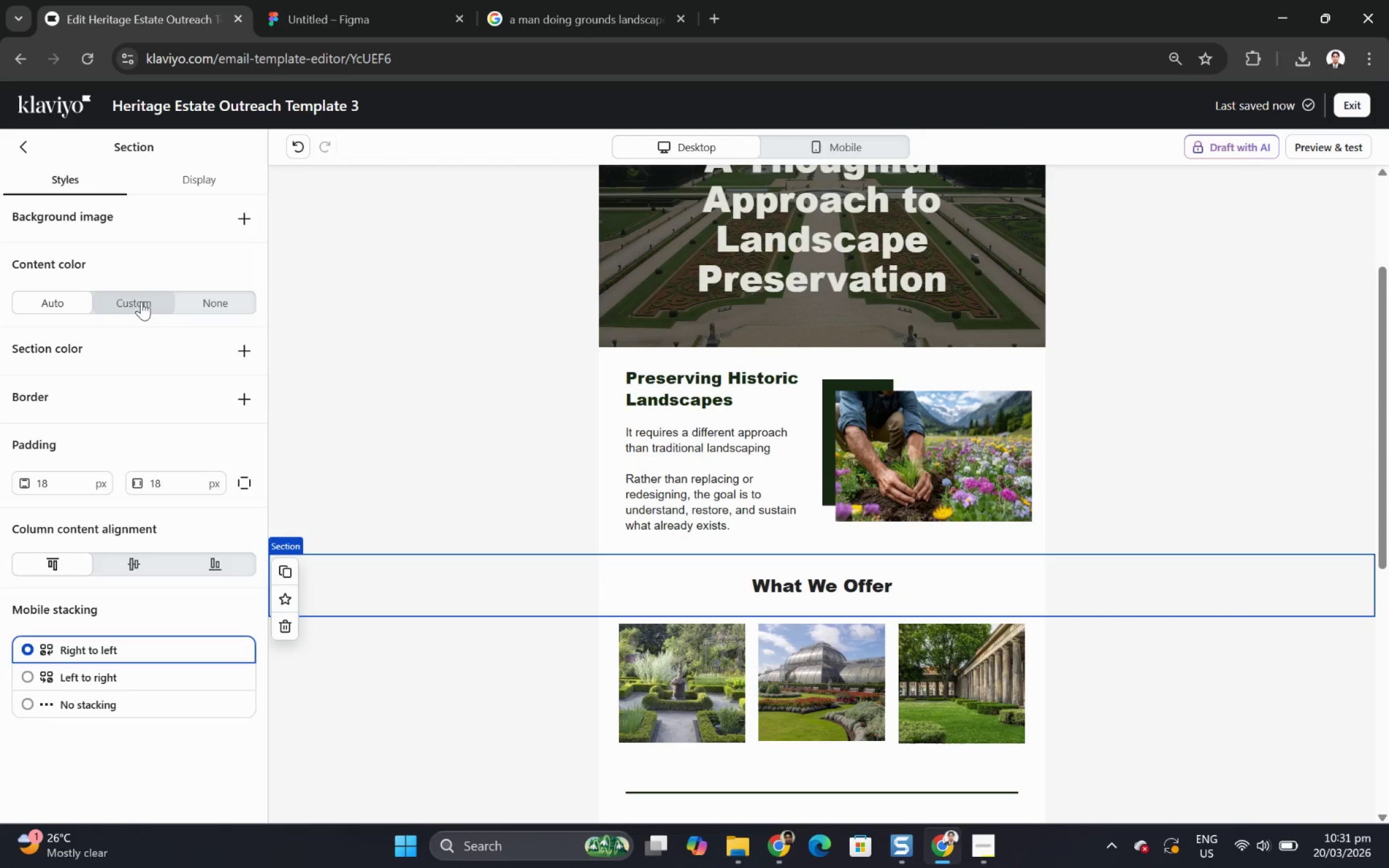 
left_click([144, 292])
 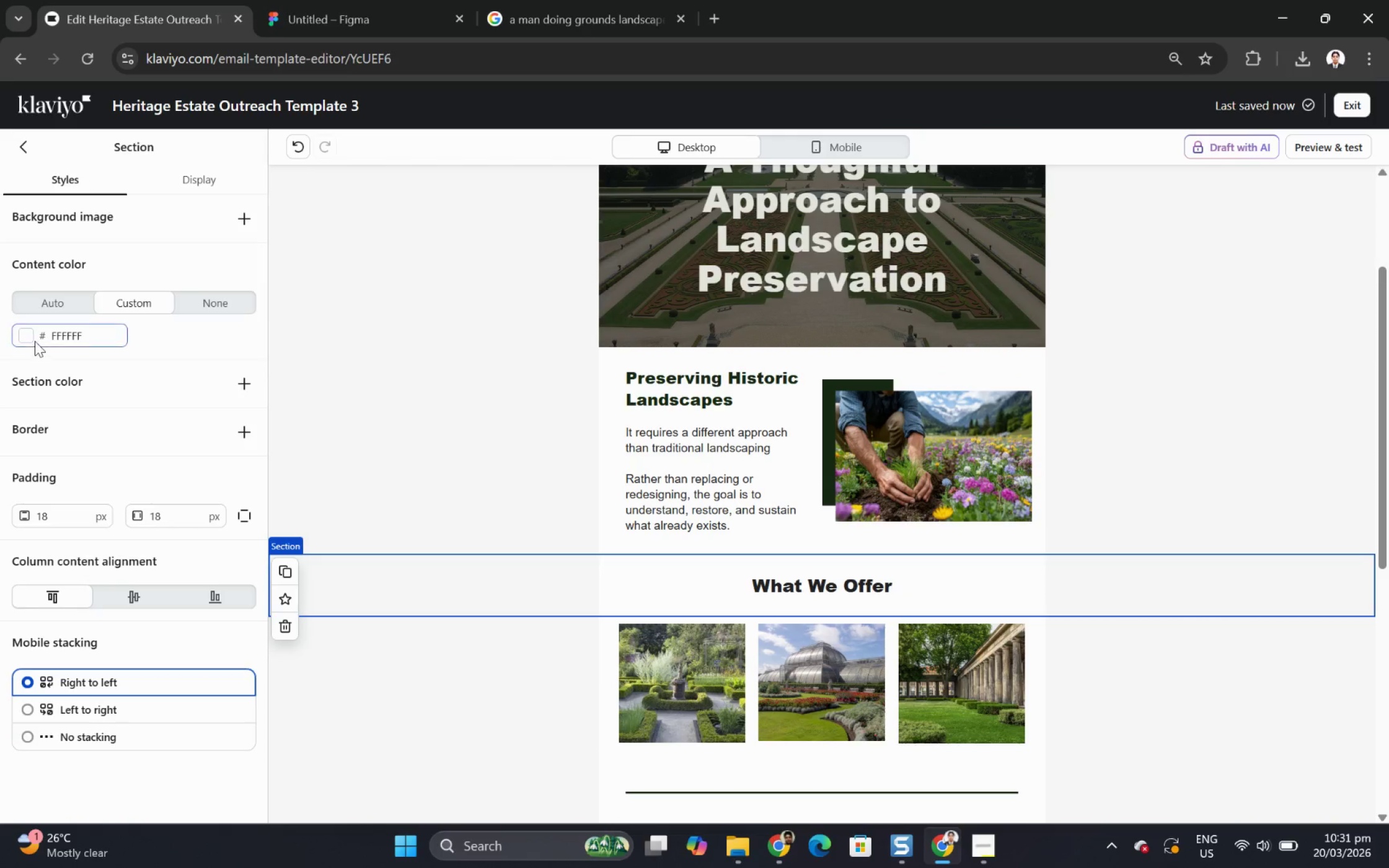 
left_click([26, 334])
 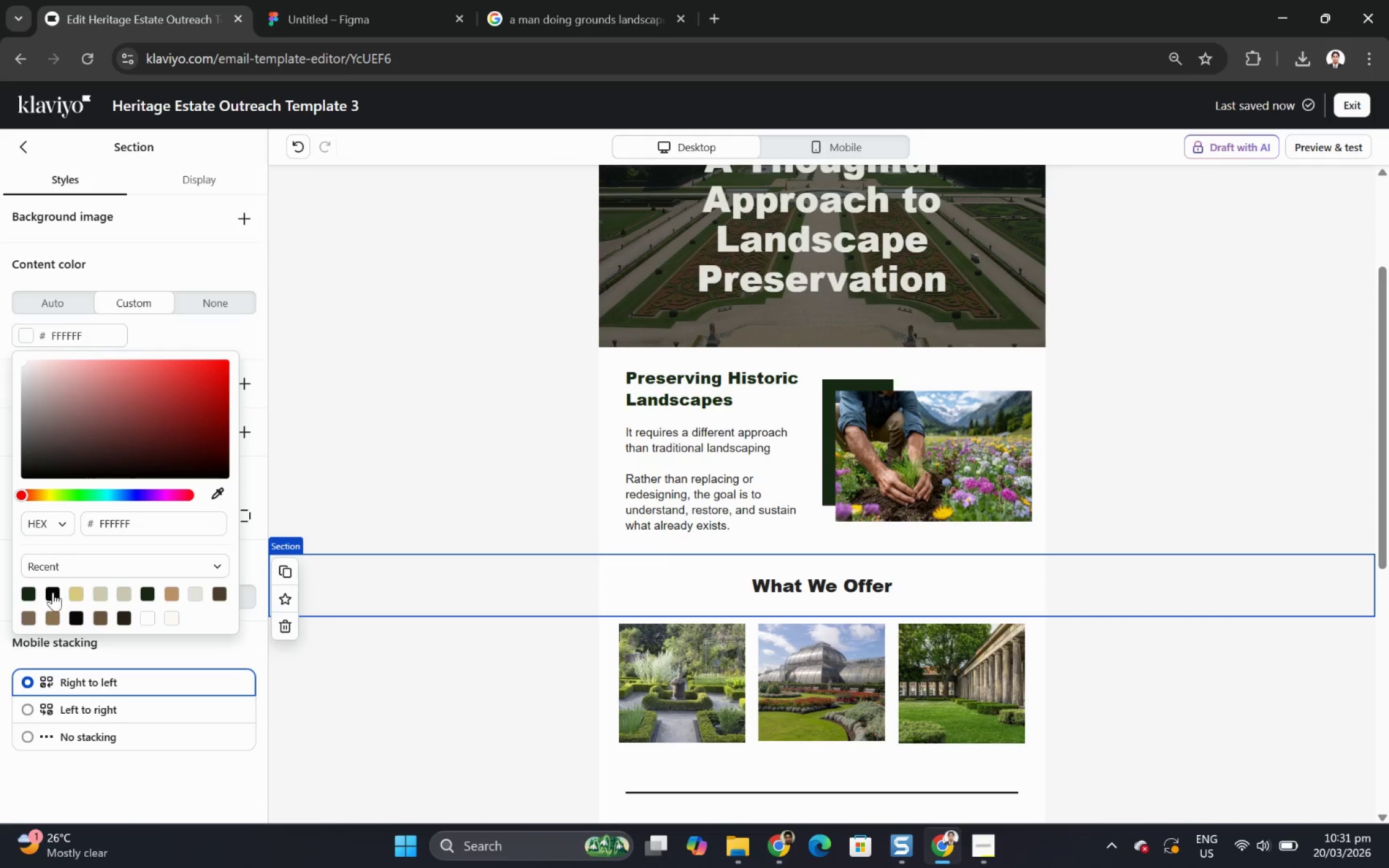 
left_click([26, 592])
 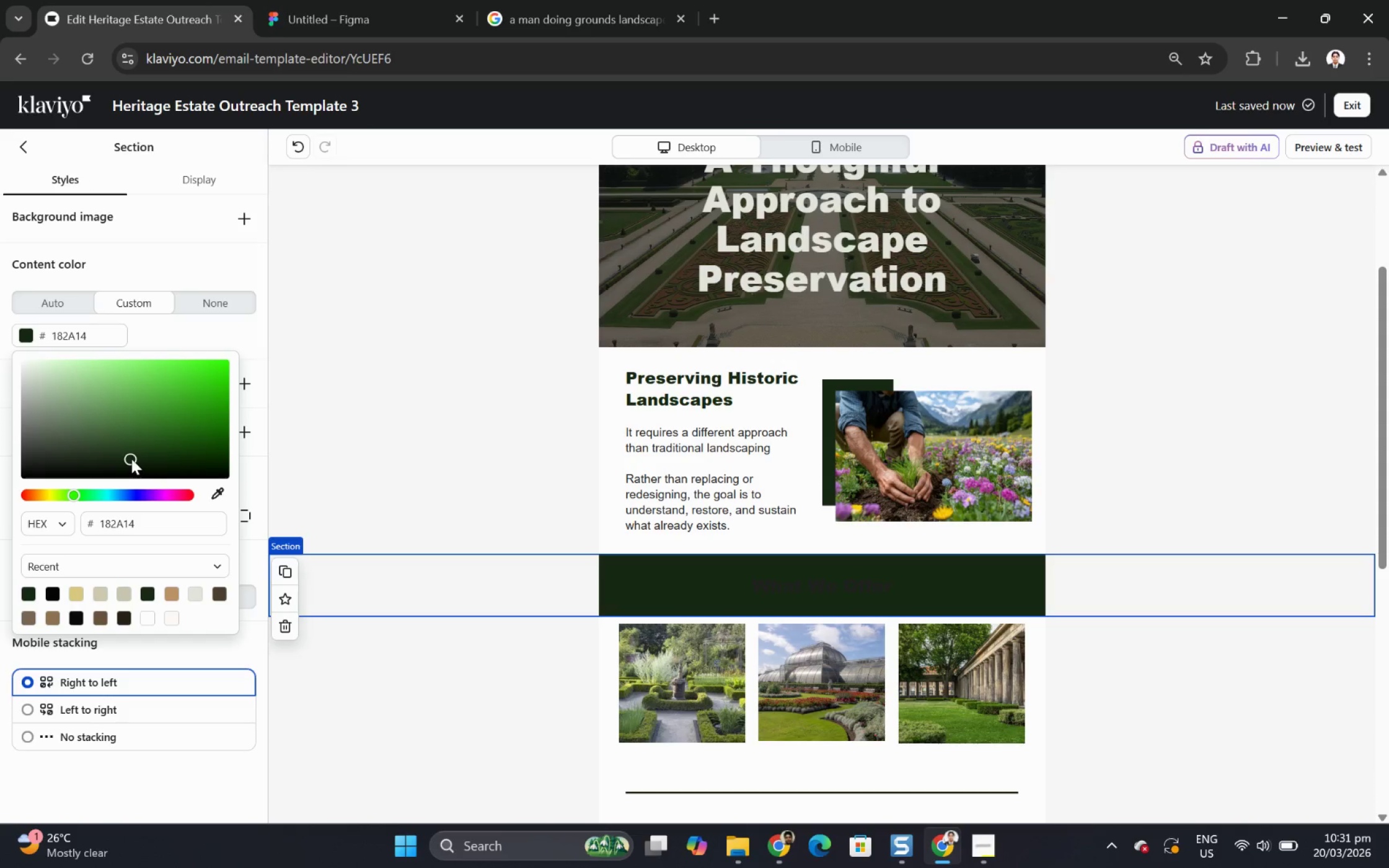 
left_click_drag(start_coordinate=[131, 457], to_coordinate=[131, 397])
 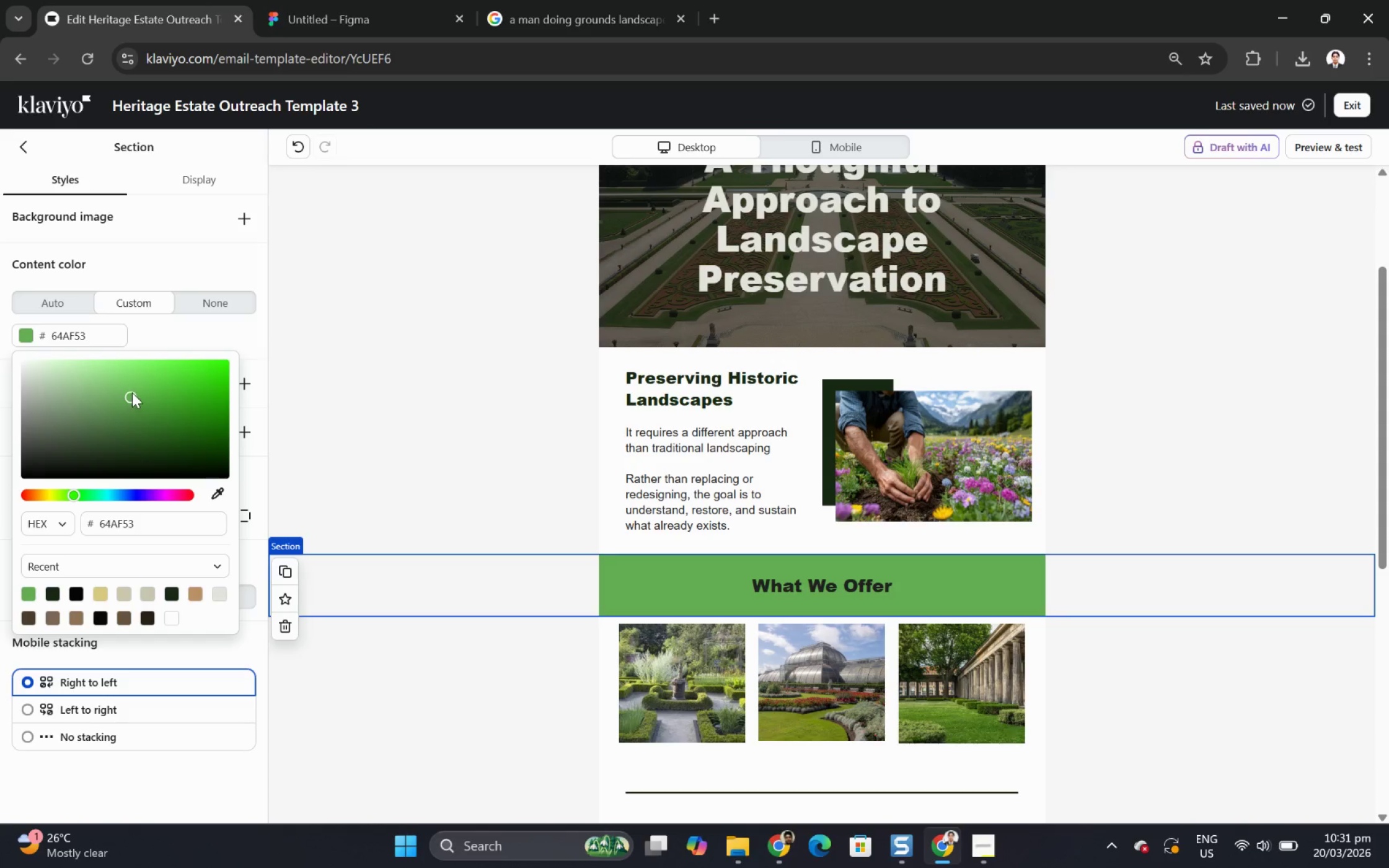 
left_click_drag(start_coordinate=[127, 390], to_coordinate=[32, 356])
 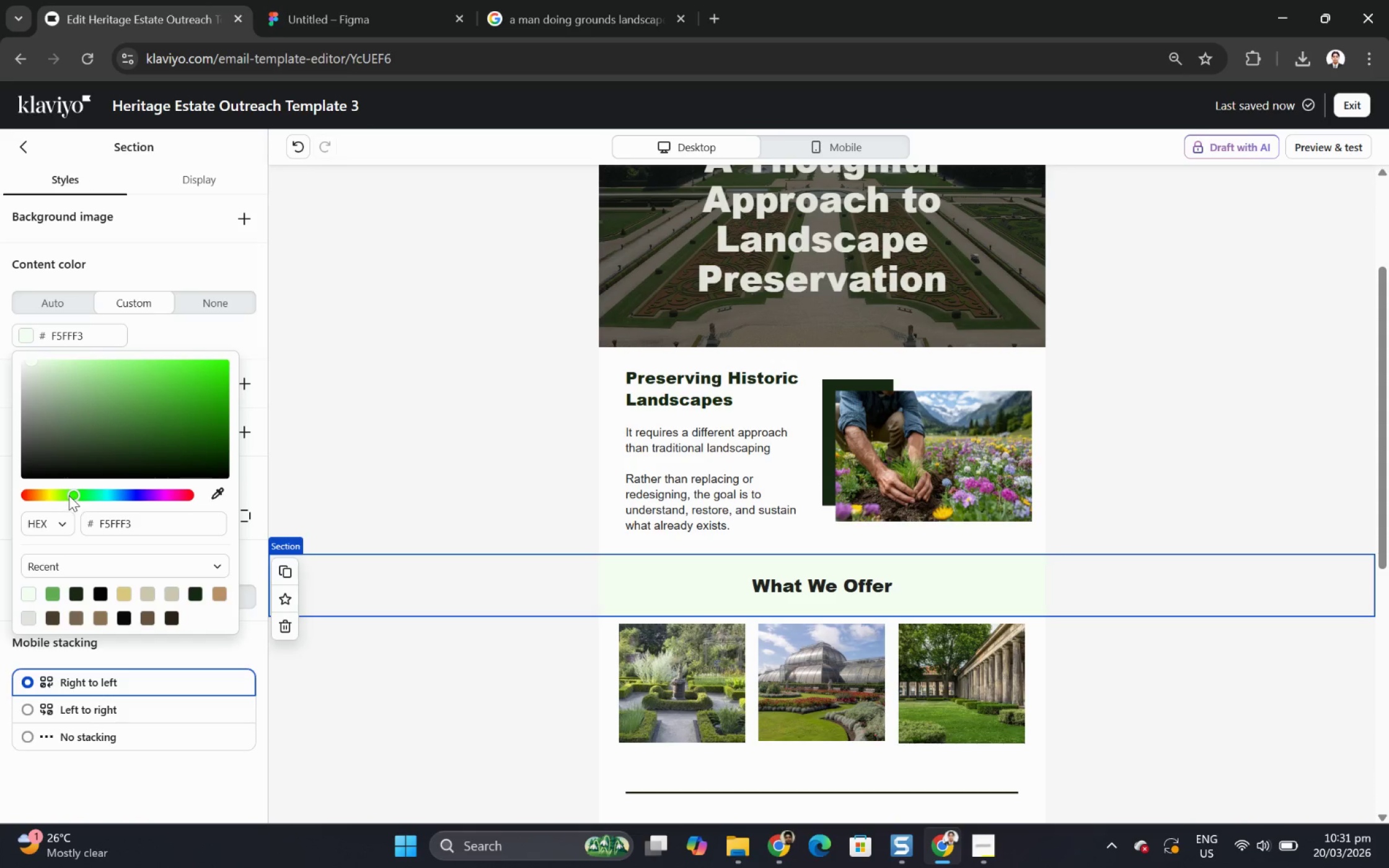 
left_click_drag(start_coordinate=[73, 494], to_coordinate=[44, 493])
 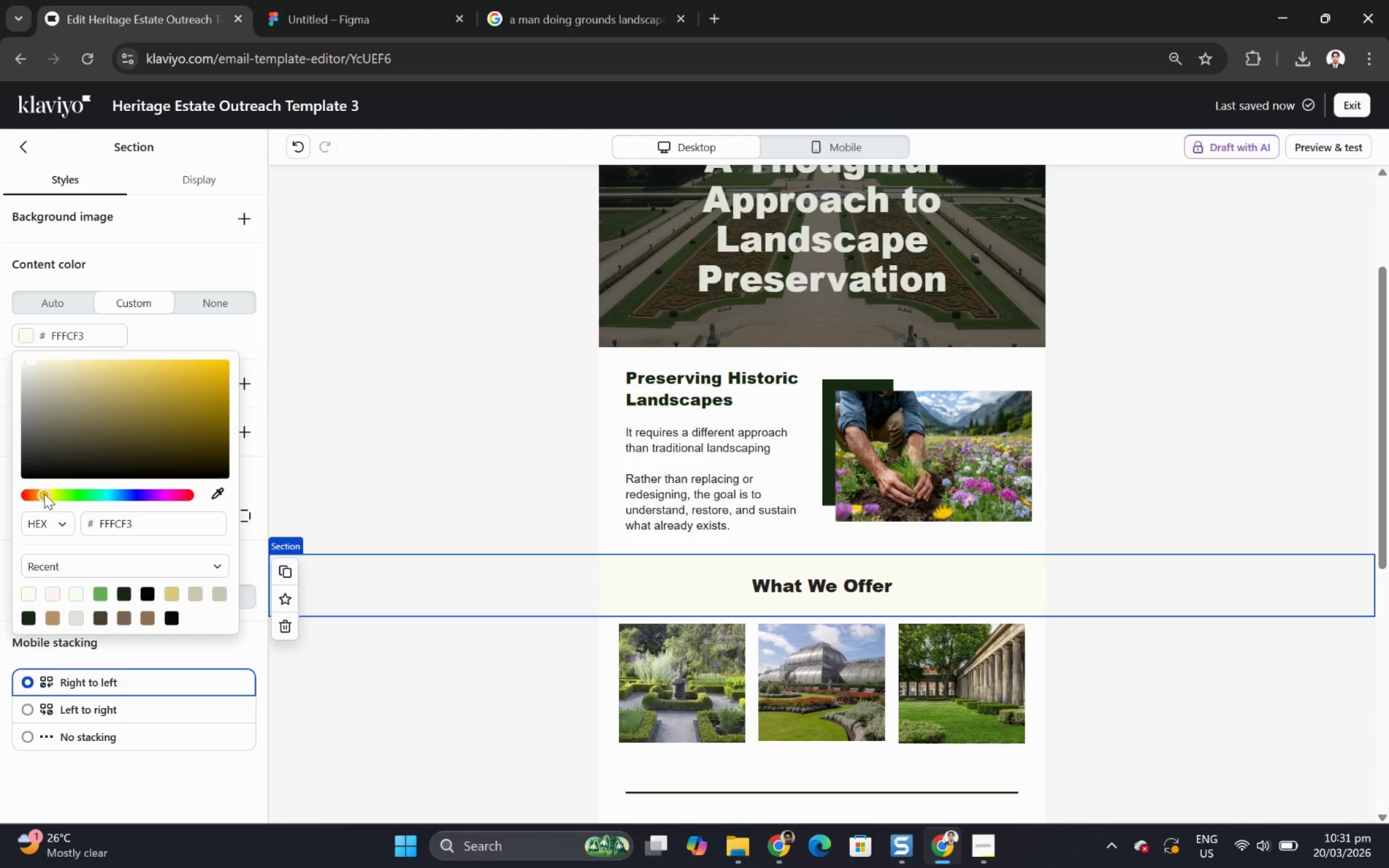 
left_click_drag(start_coordinate=[44, 493], to_coordinate=[53, 493])
 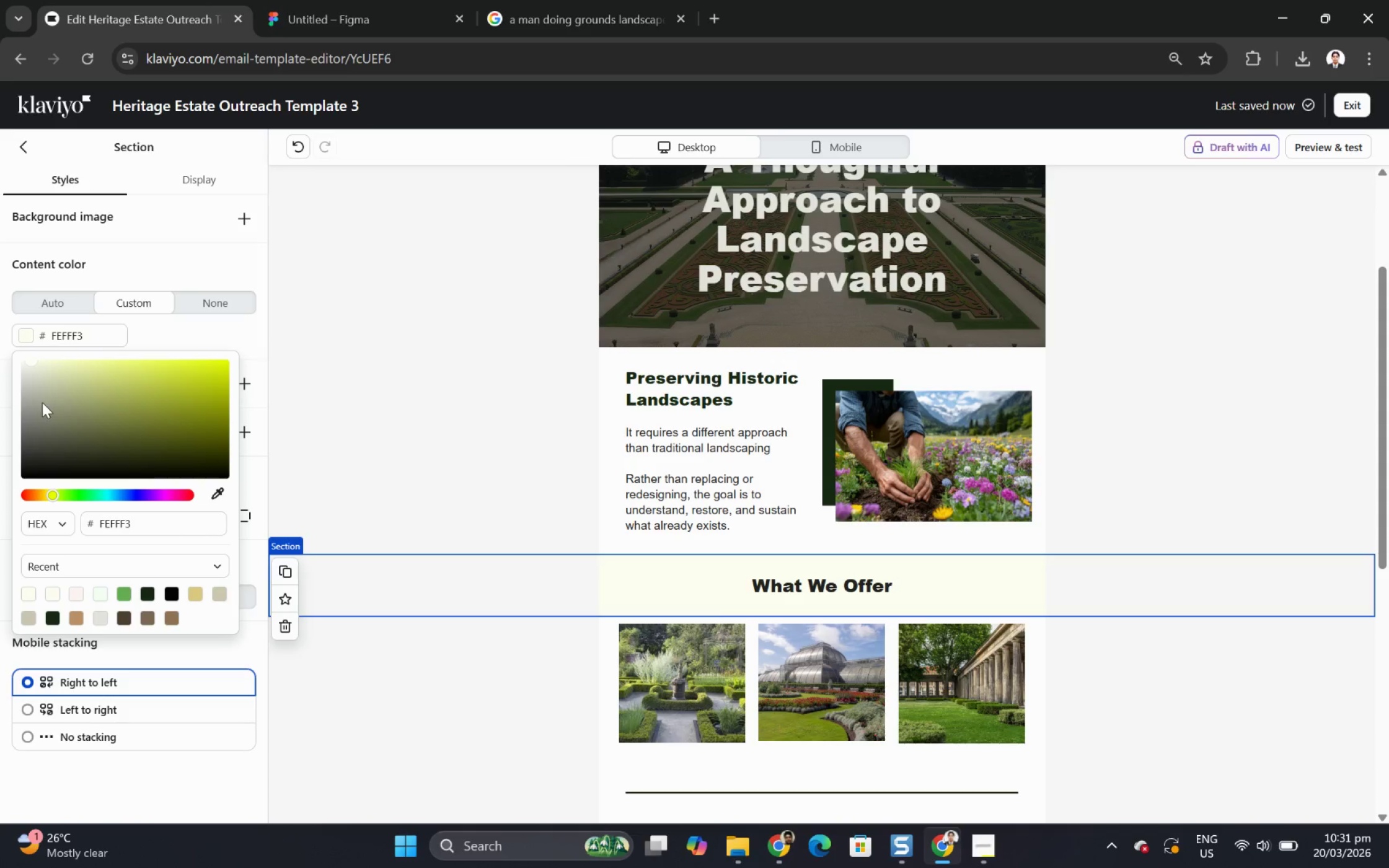 
left_click([42, 402])
 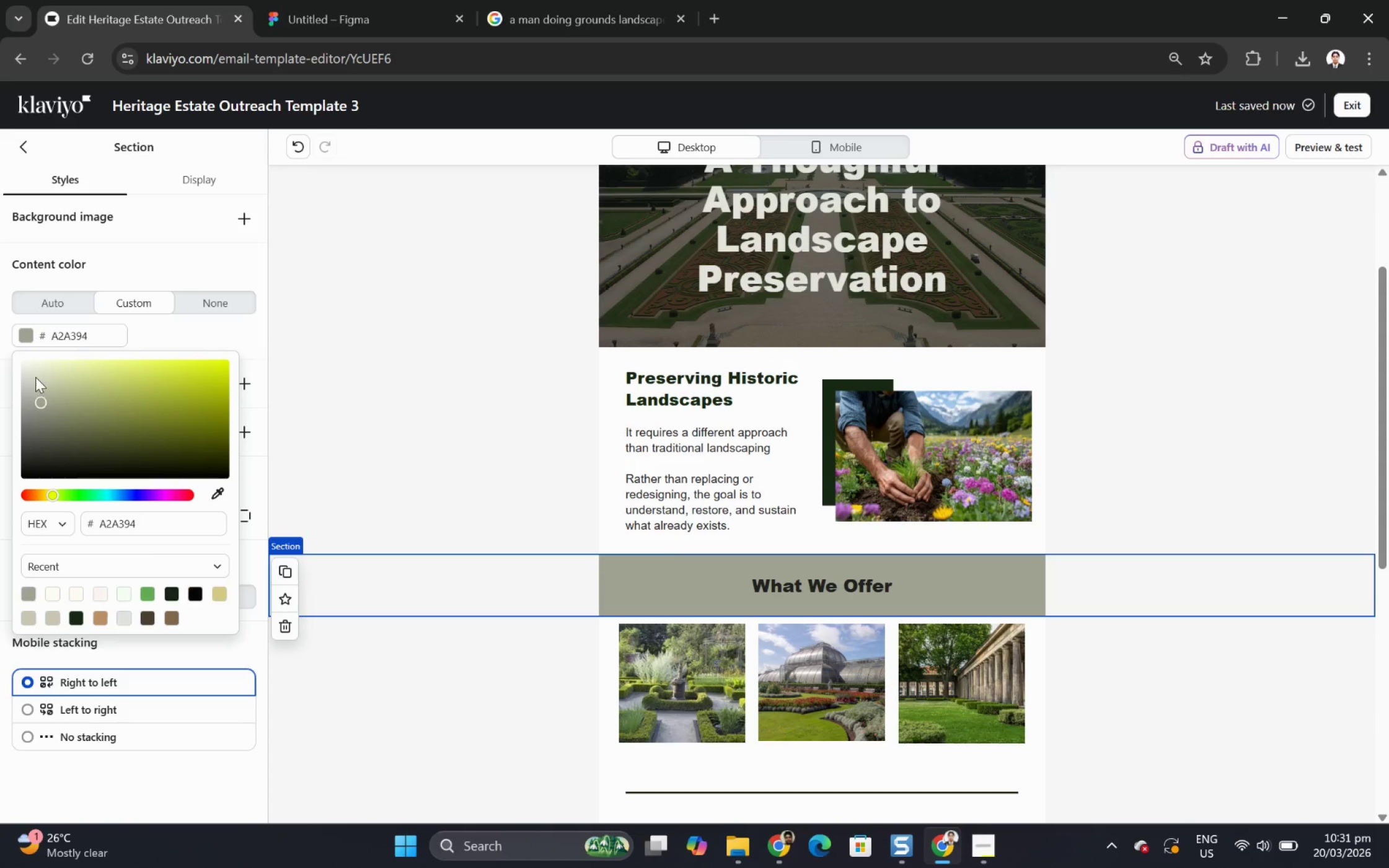 
left_click([35, 375])
 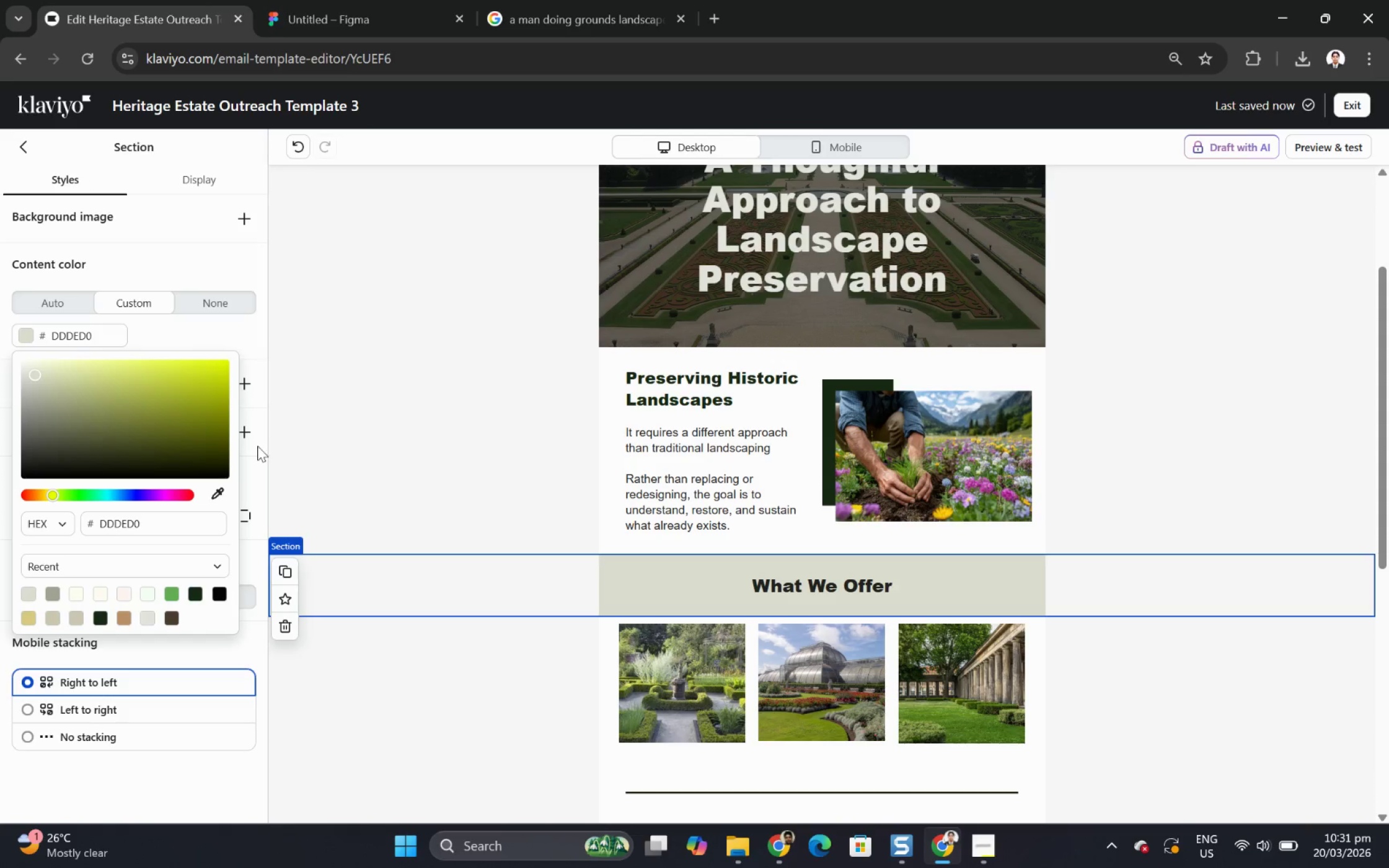 
scroll: coordinate [1087, 571], scroll_direction: up, amount: 2.0
 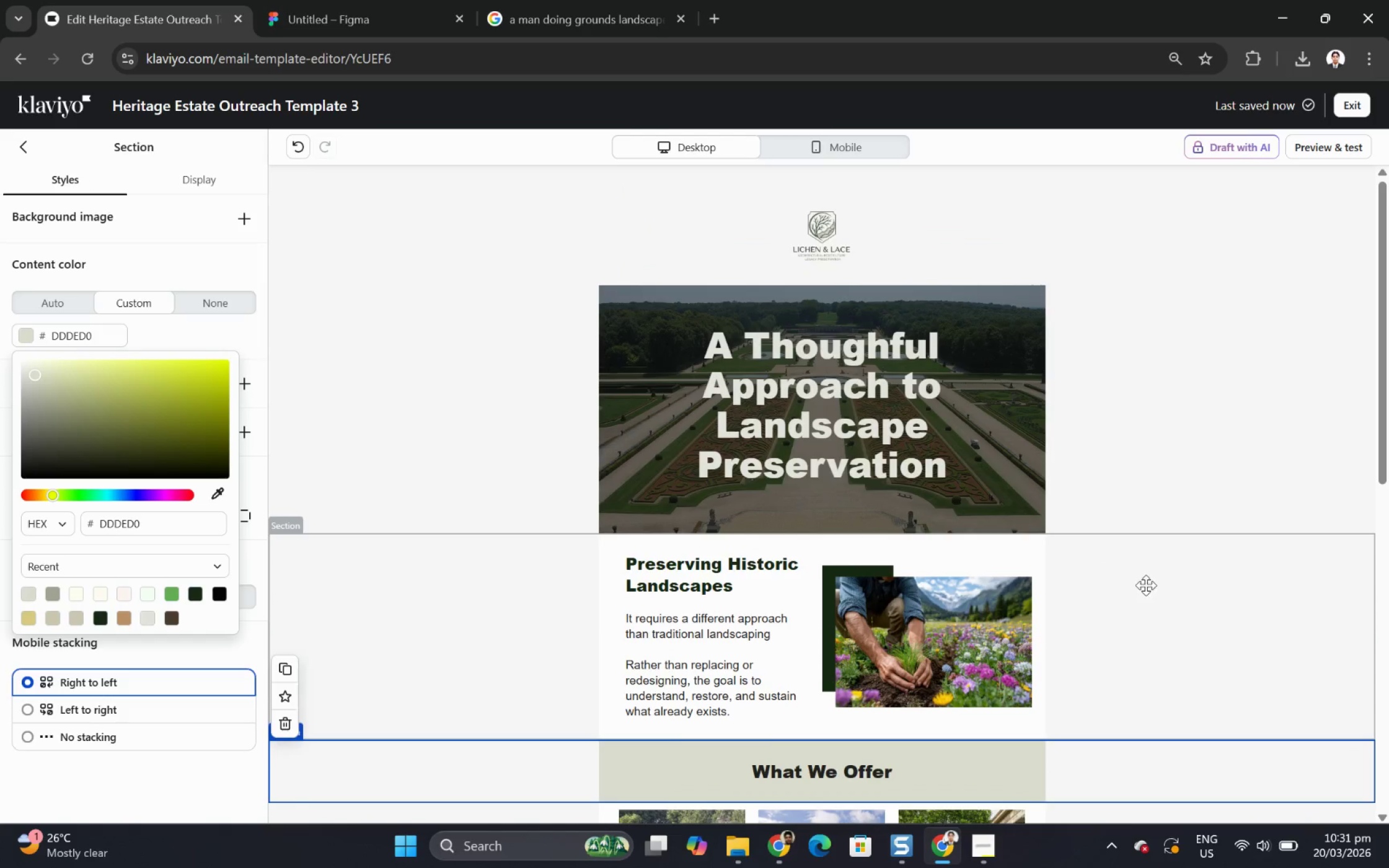 
scroll: coordinate [1147, 582], scroll_direction: down, amount: 2.0
 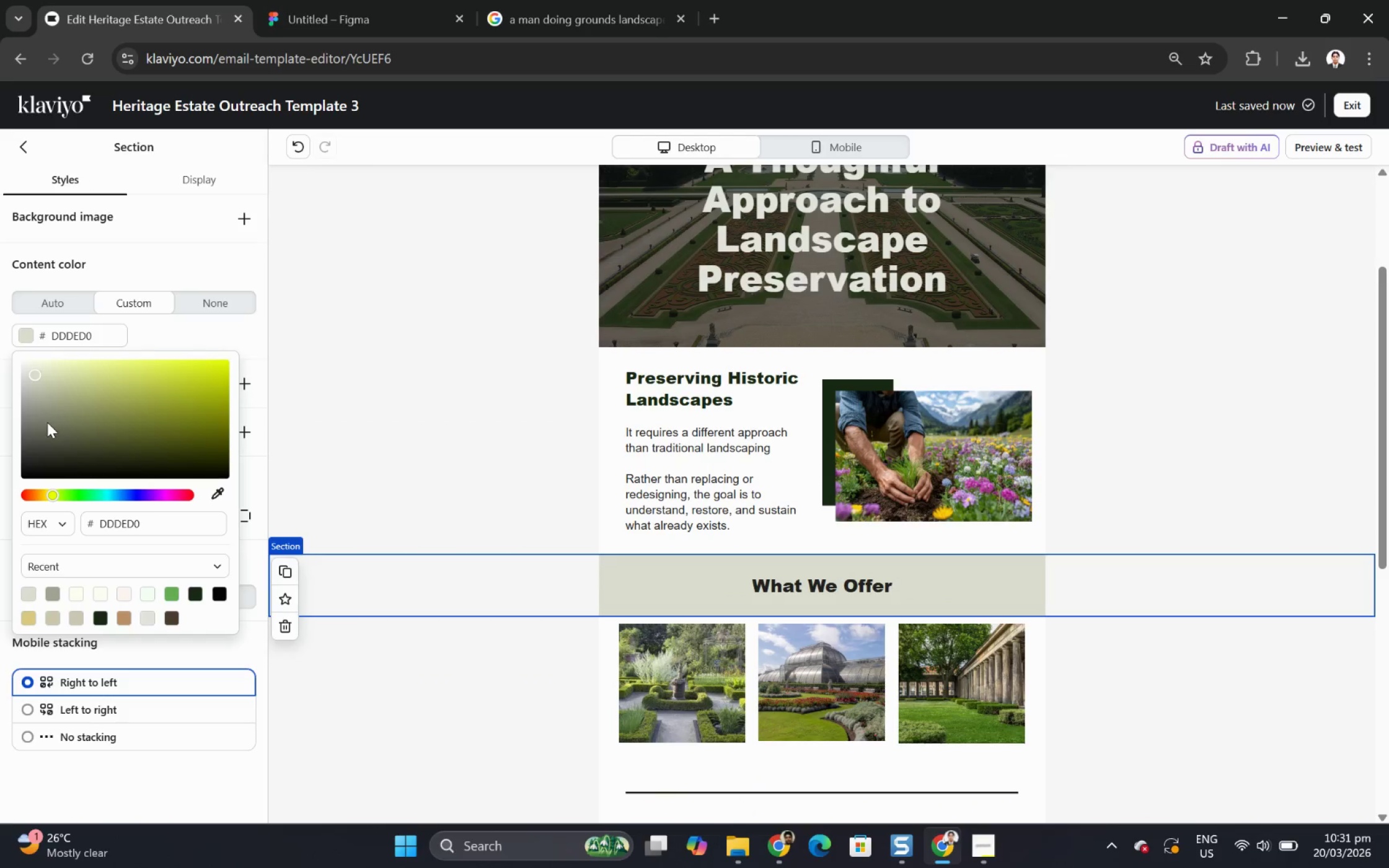 
left_click([47, 429])
 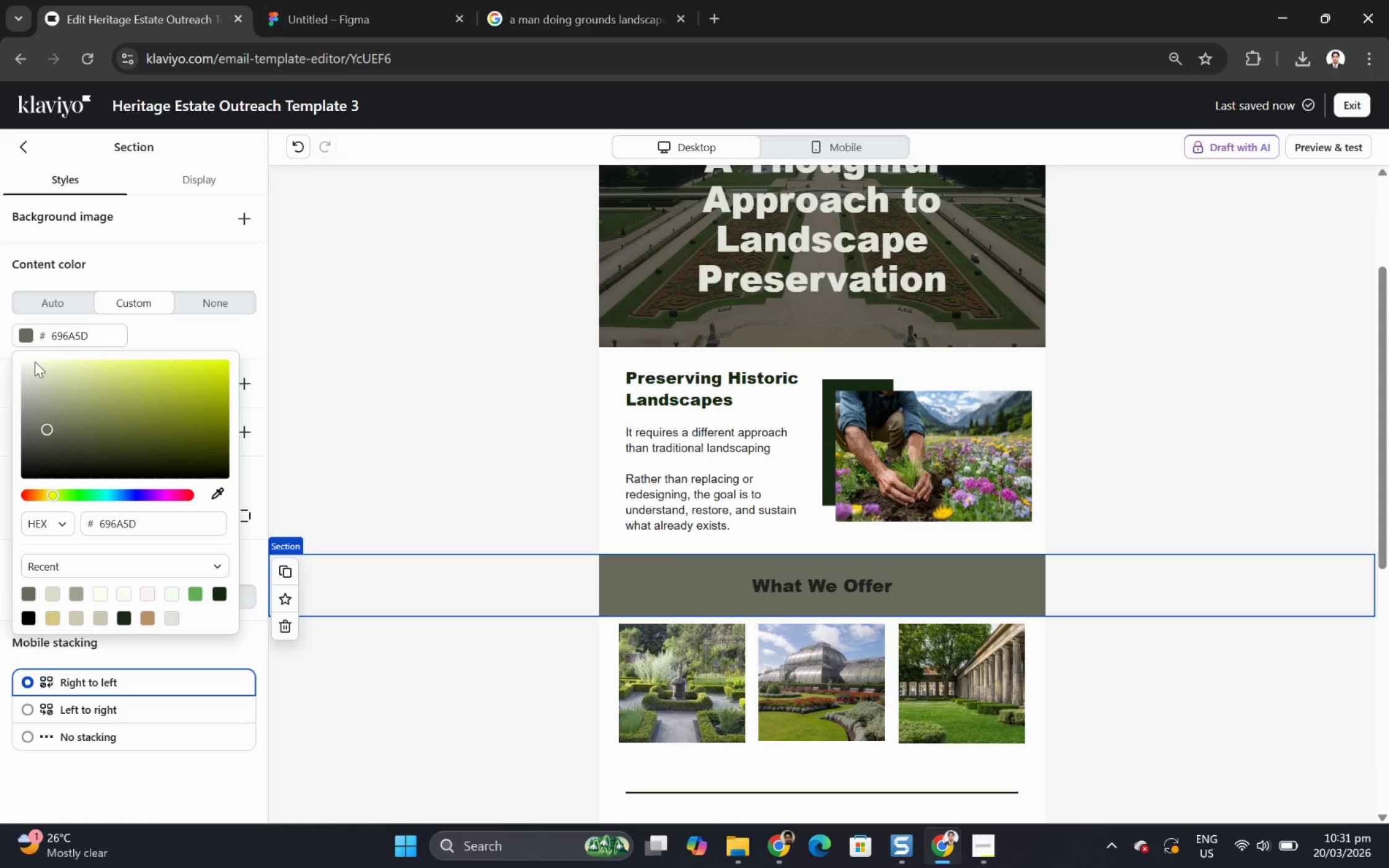 
wait(5.81)
 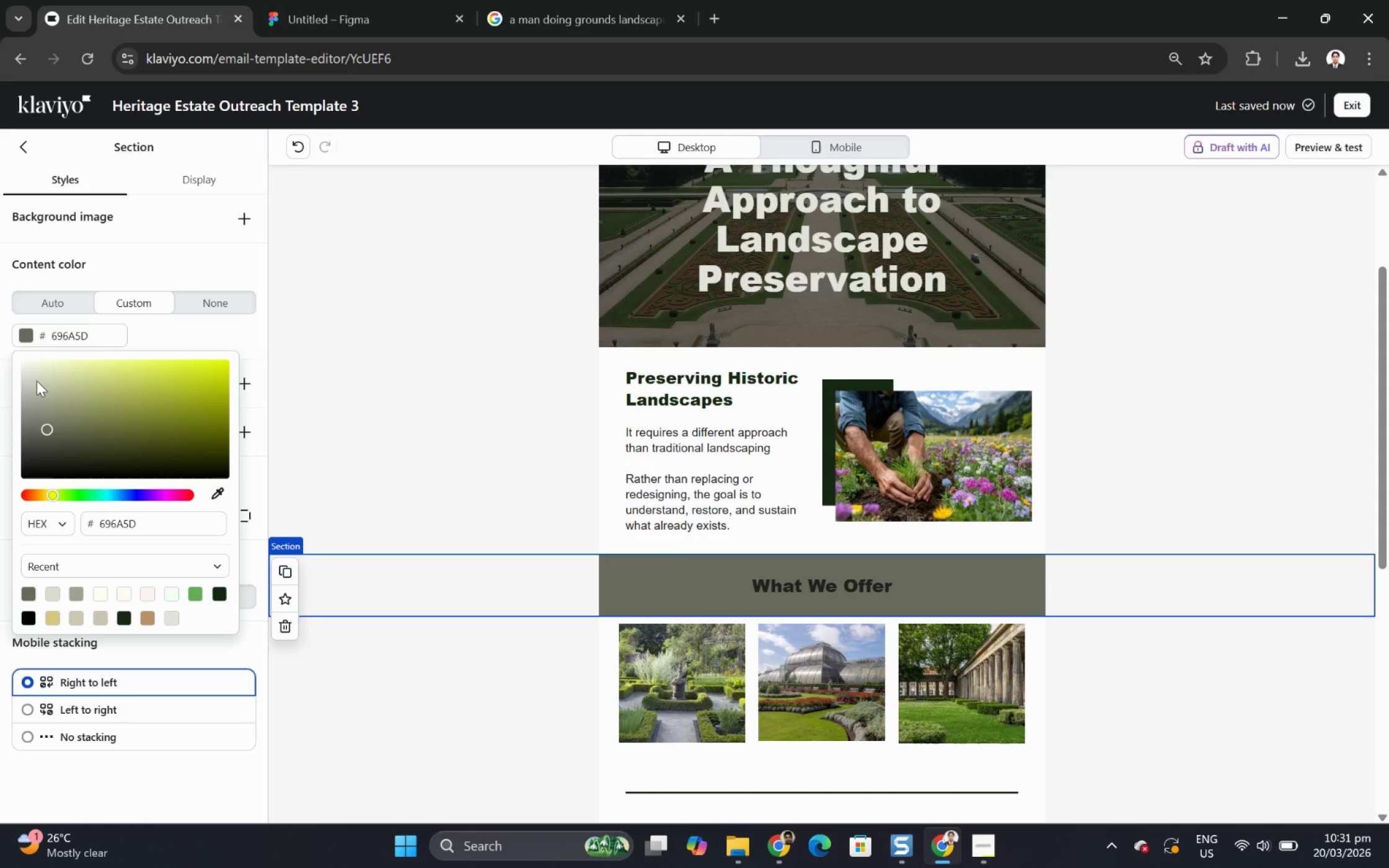 
left_click([29, 384])
 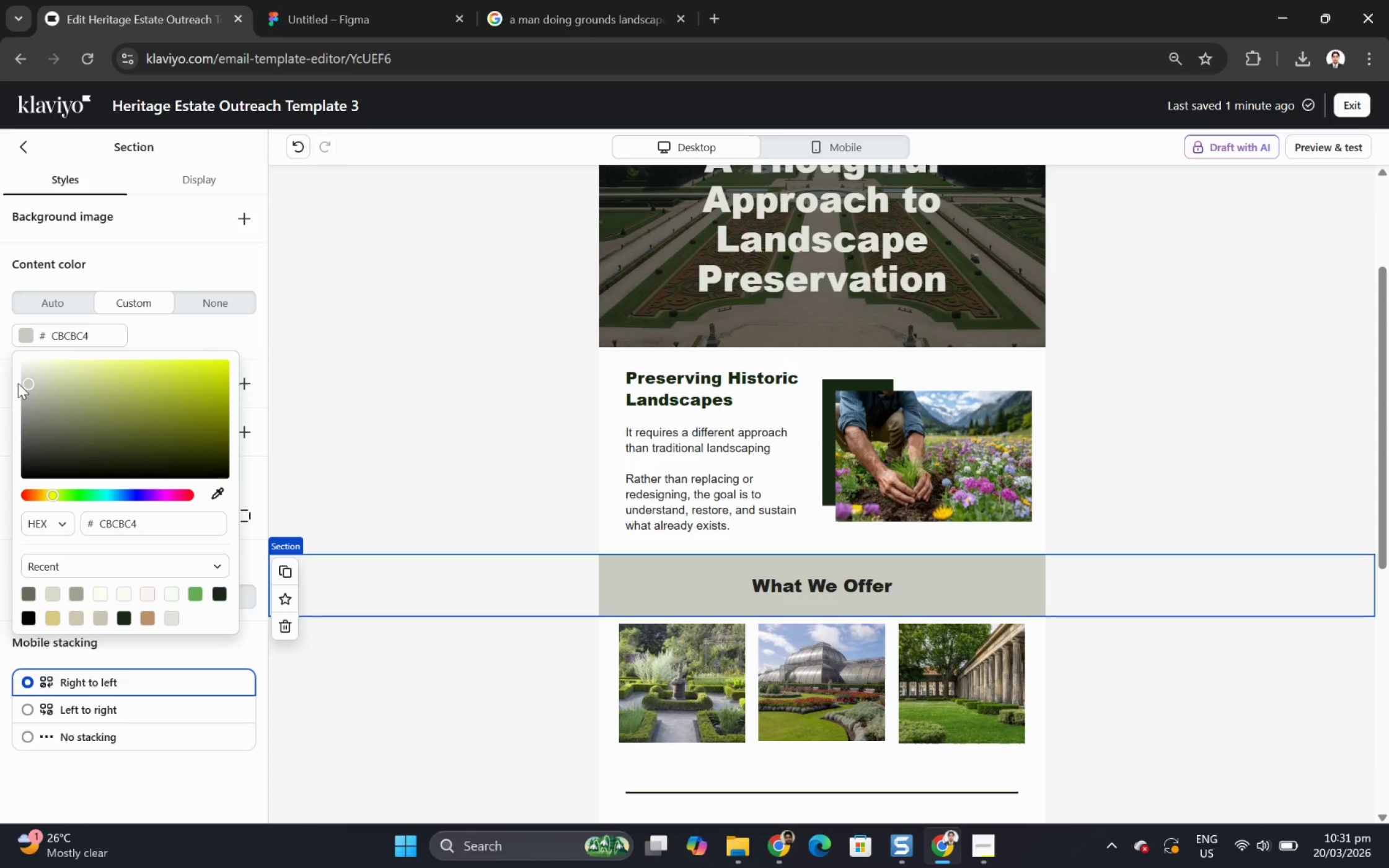 
left_click_drag(start_coordinate=[18, 383], to_coordinate=[5, 375])
 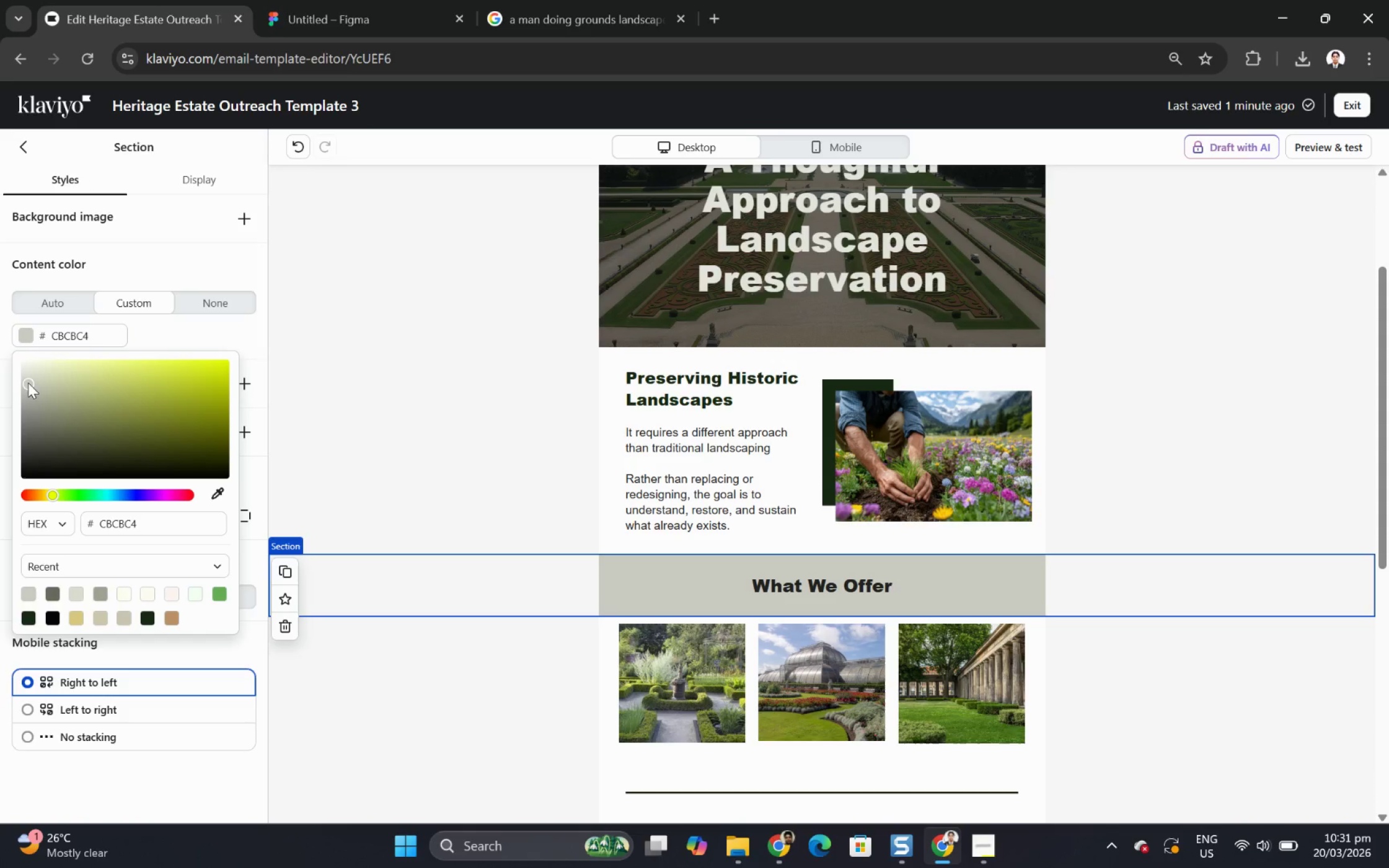 
left_click_drag(start_coordinate=[28, 382], to_coordinate=[8, 377])
 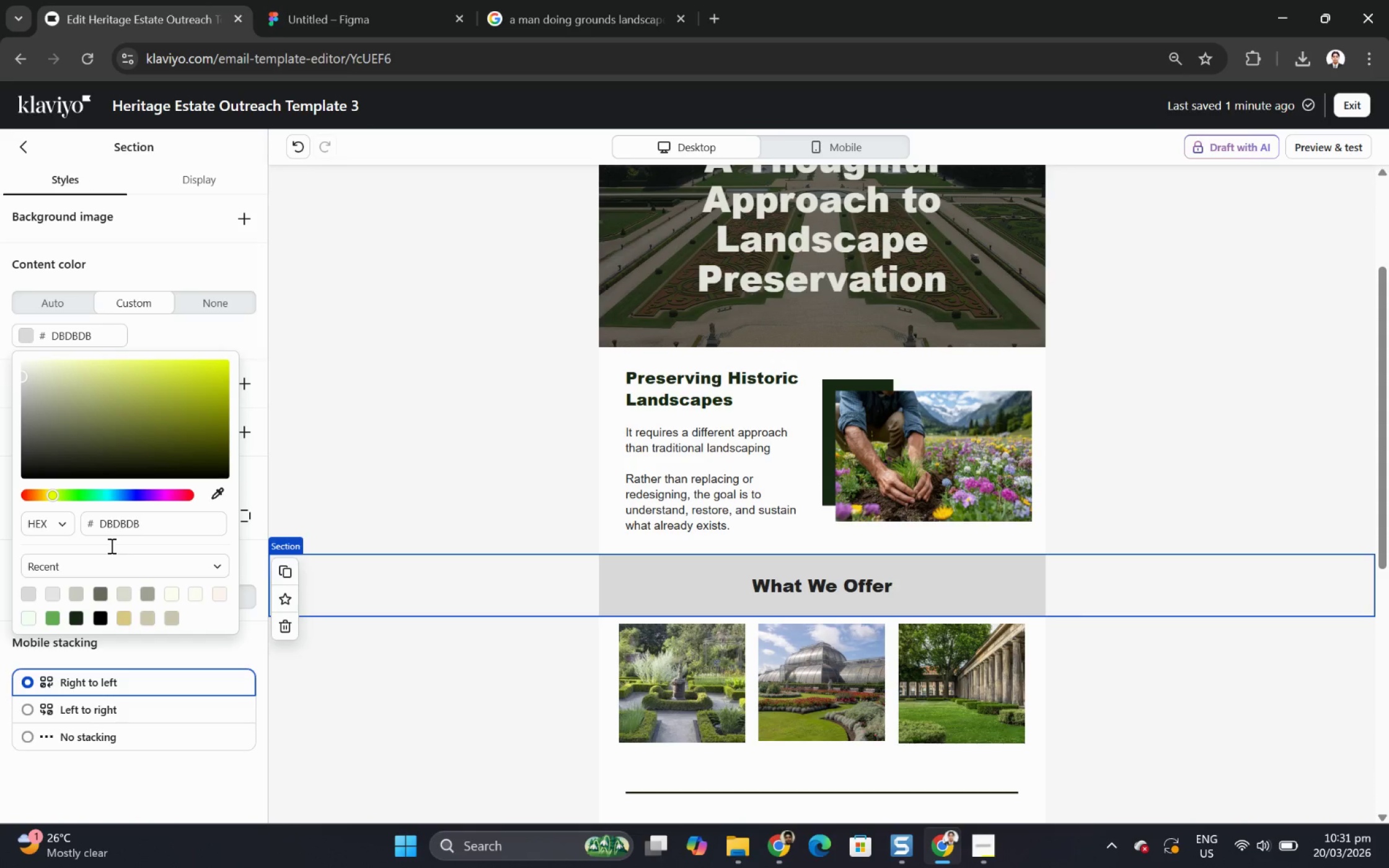 
left_click([153, 594])
 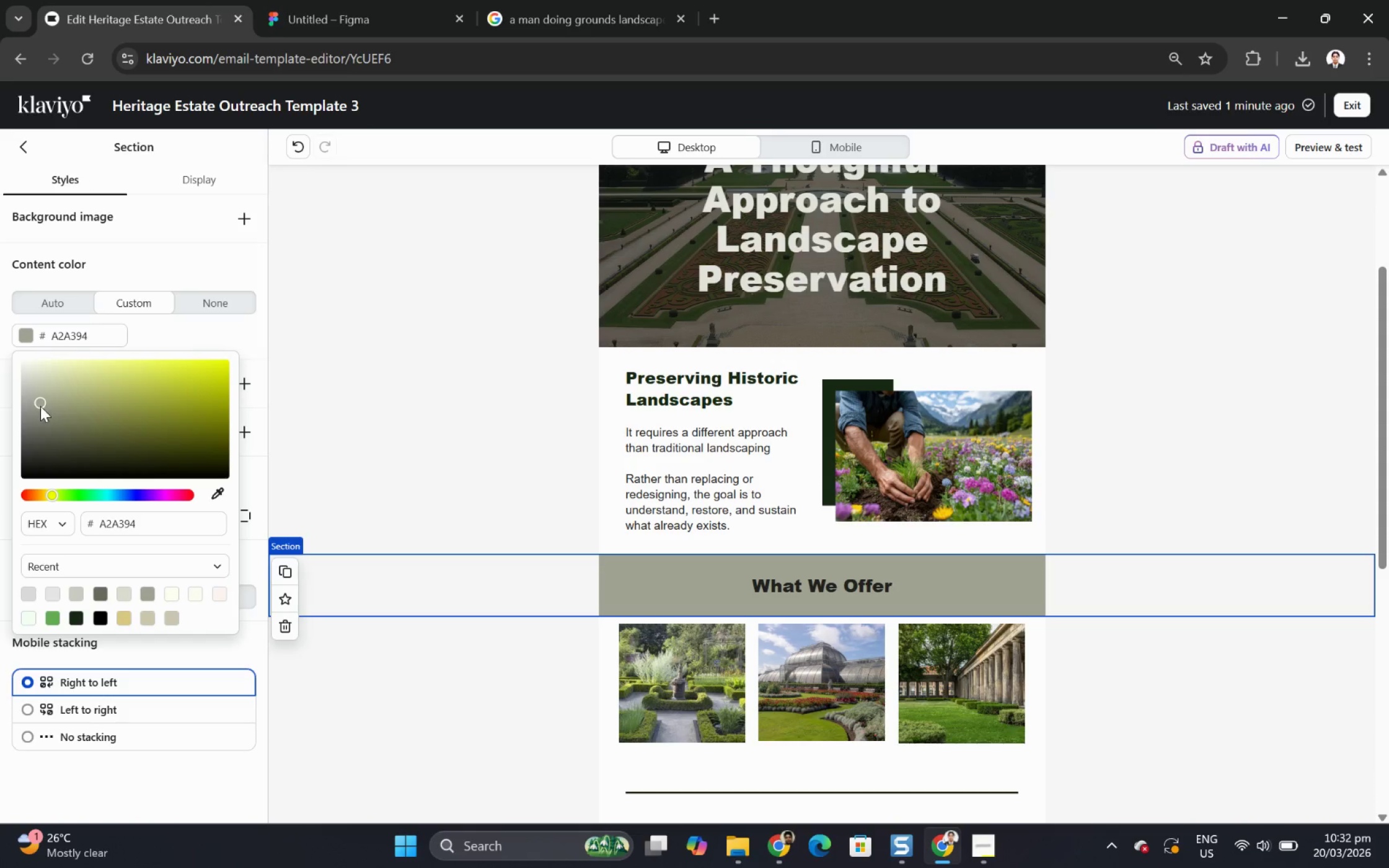 
left_click_drag(start_coordinate=[39, 401], to_coordinate=[30, 367])
 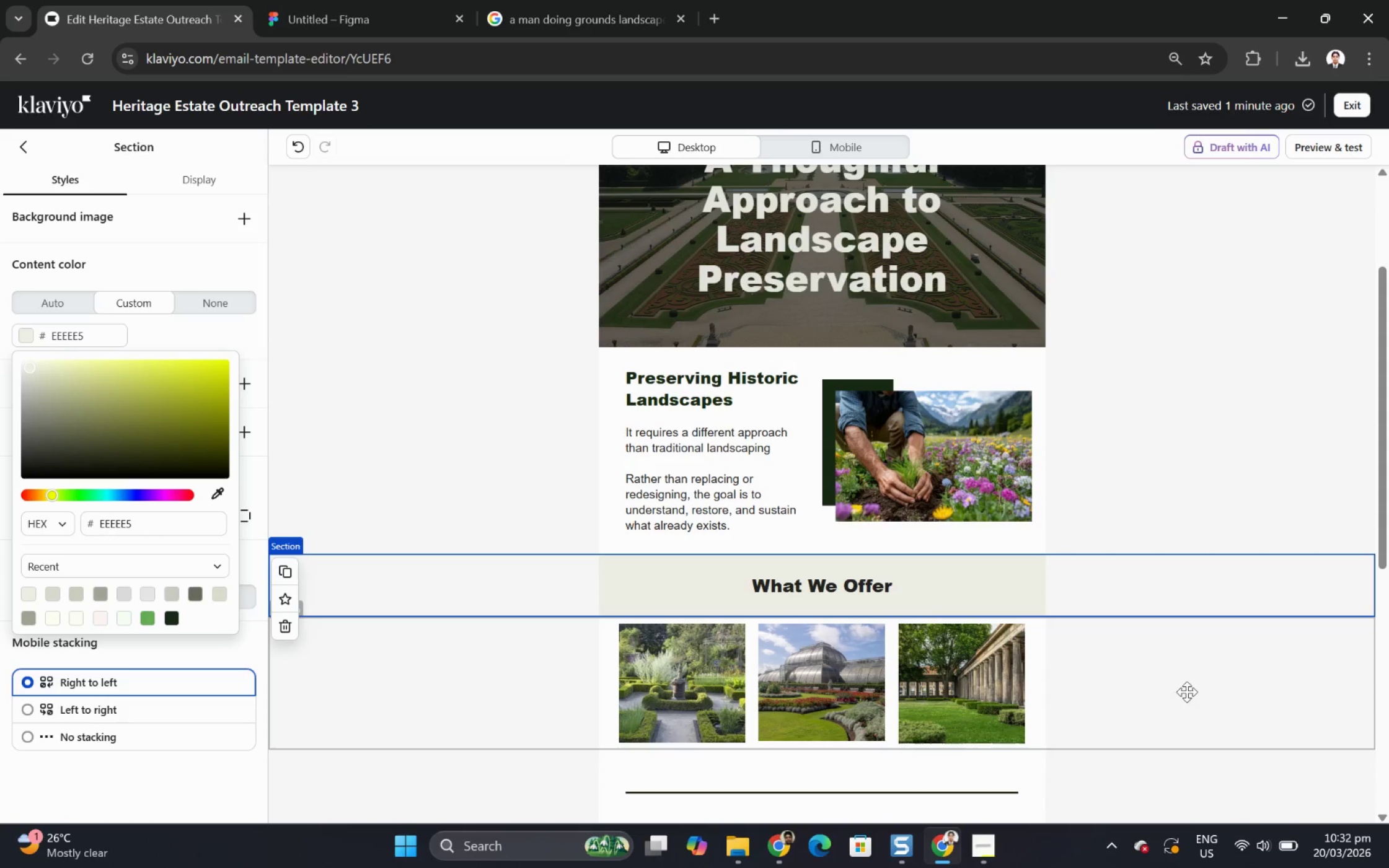 
left_click([1188, 692])
 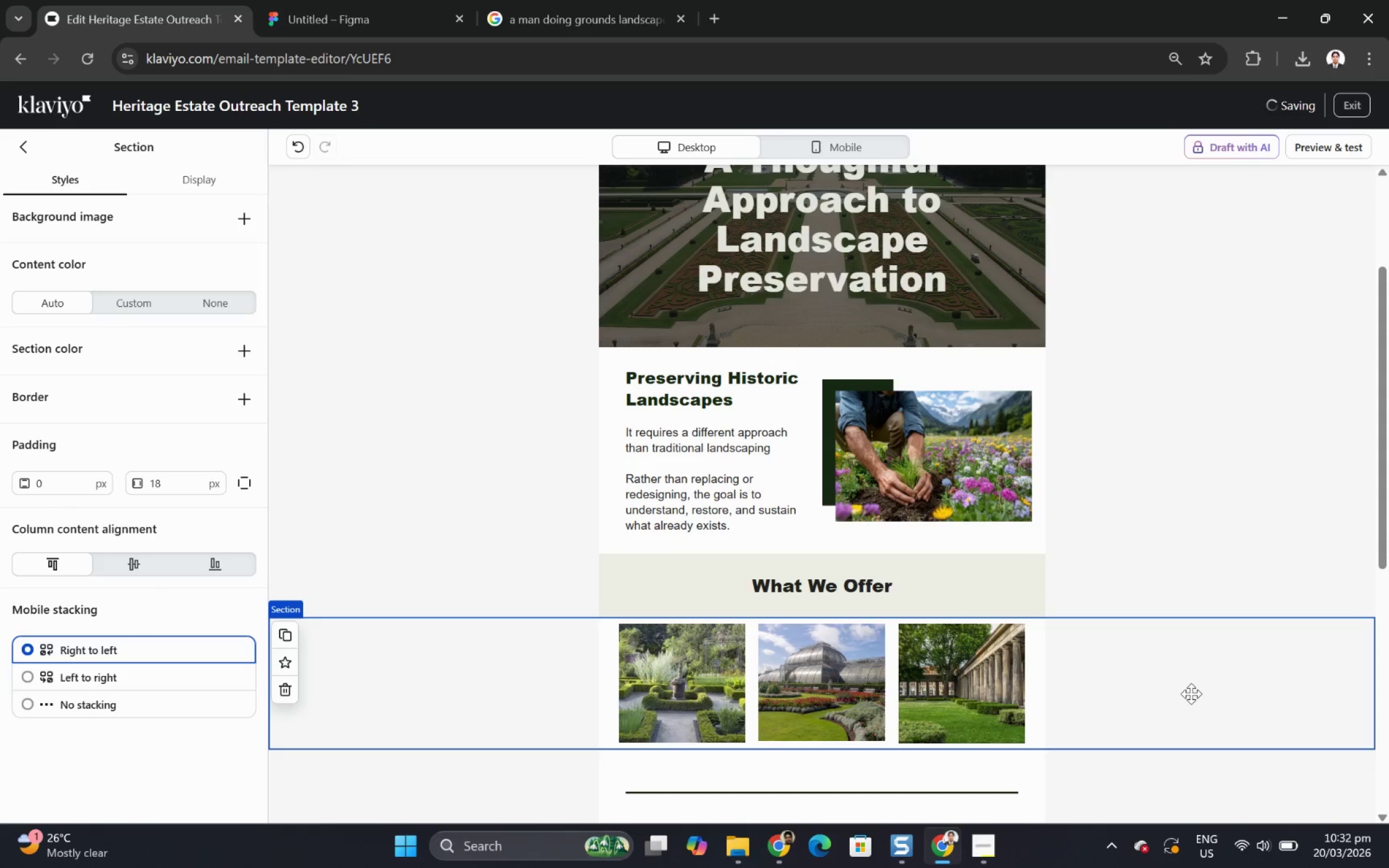 
scroll: coordinate [1193, 693], scroll_direction: down, amount: 1.0
 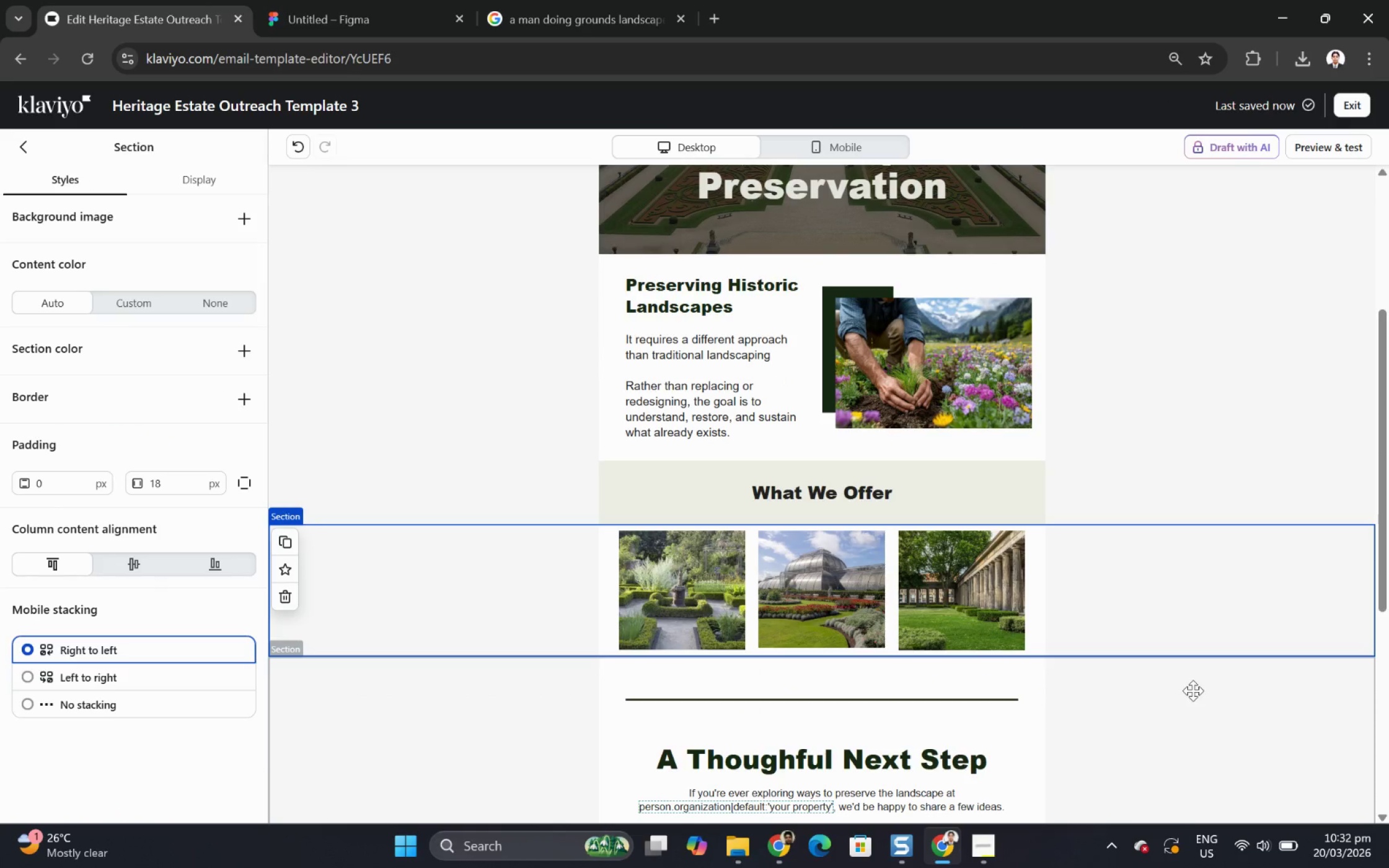 
scroll: coordinate [1193, 690], scroll_direction: up, amount: 3.0
 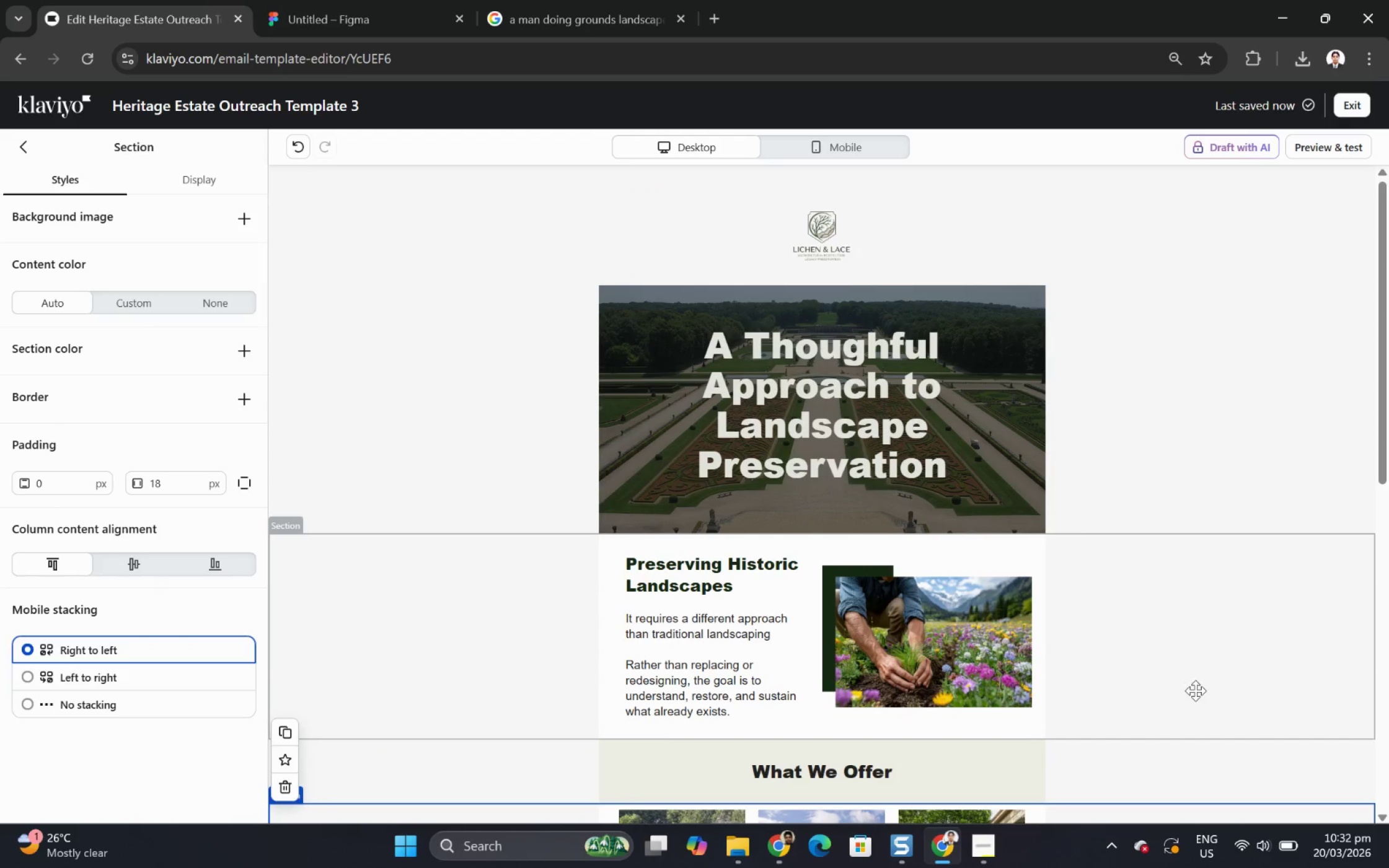 
wait(11.86)
 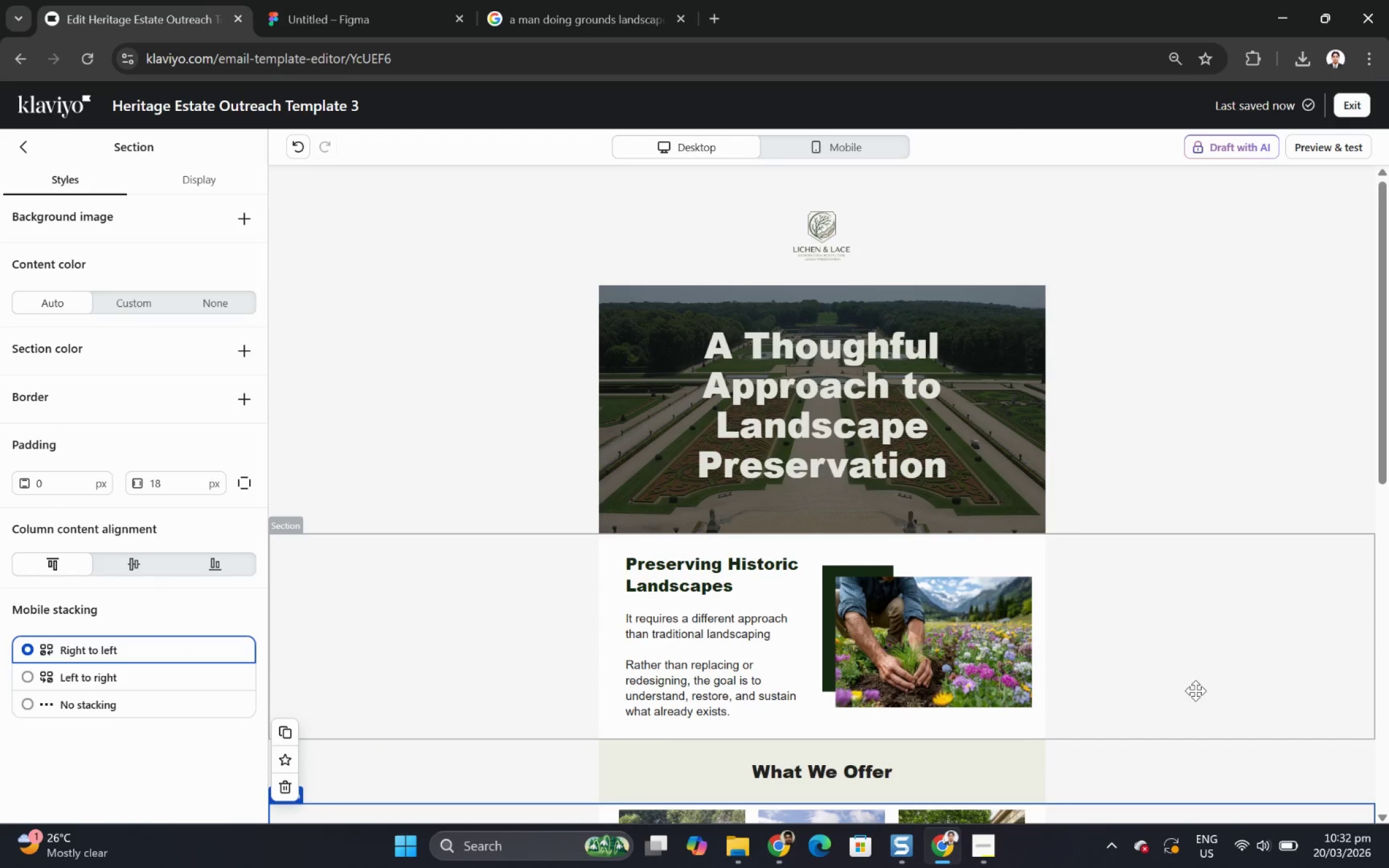 
scroll: coordinate [1235, 654], scroll_direction: down, amount: 4.0
 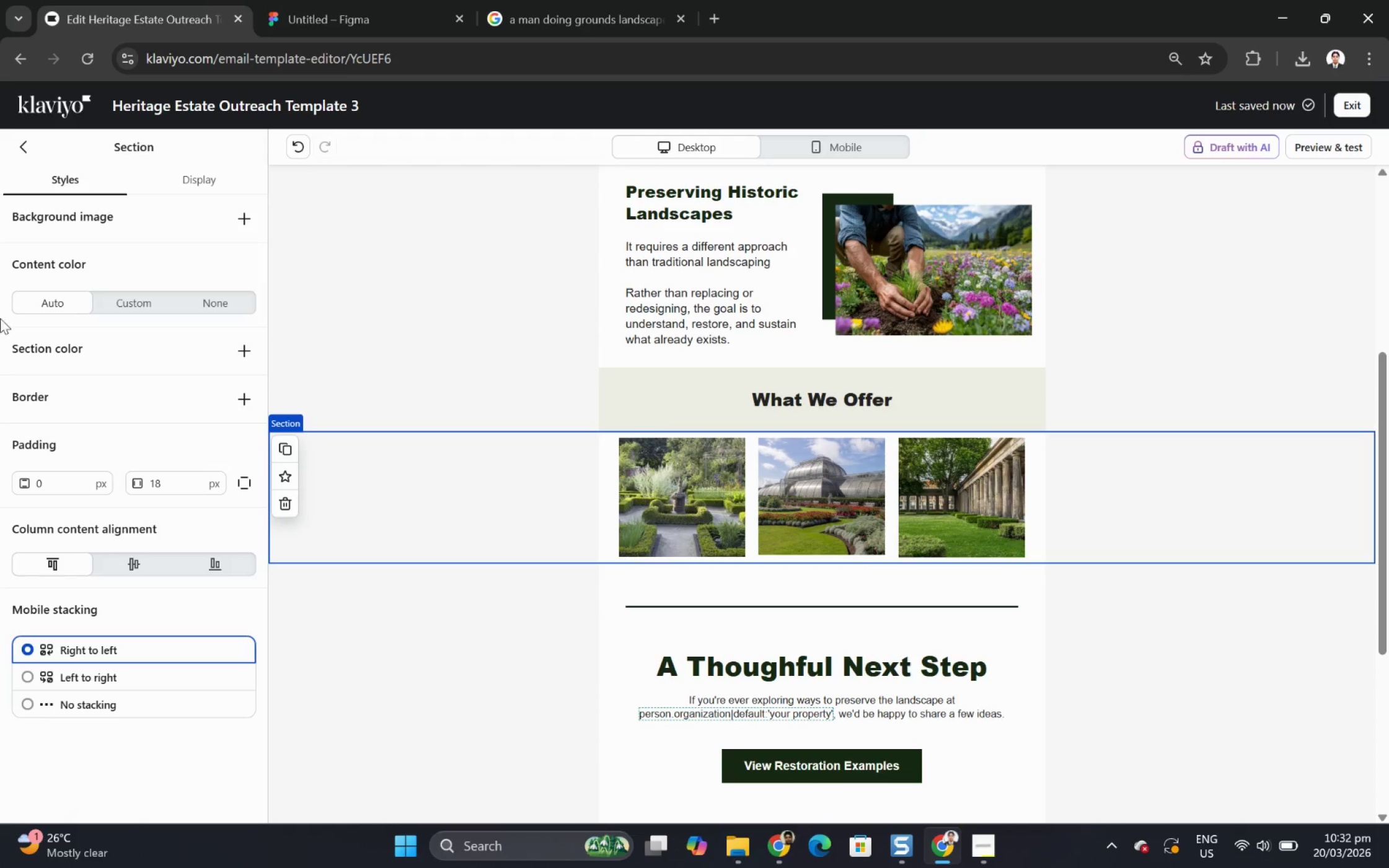 
left_click([23, 154])
 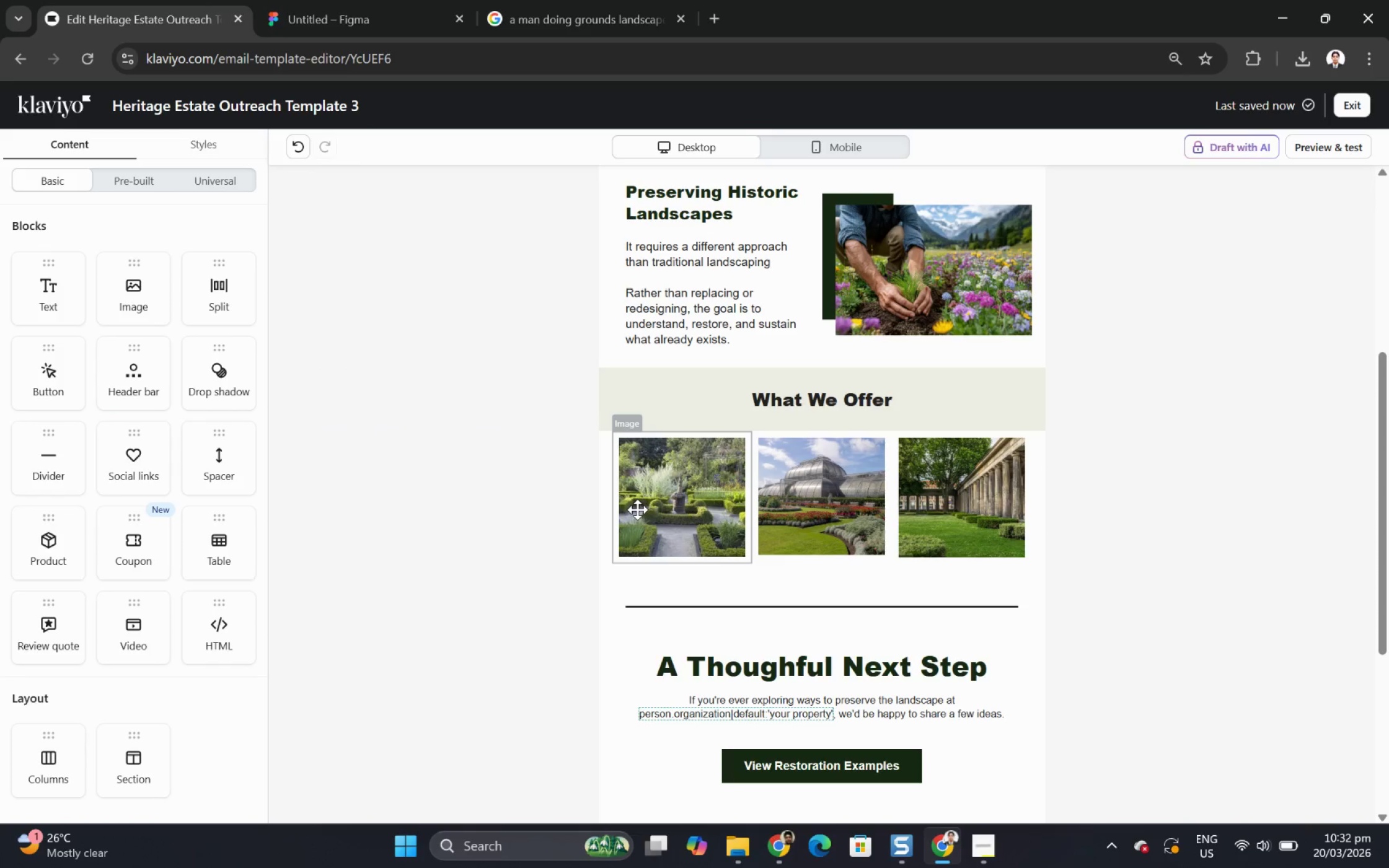 
wait(5.64)
 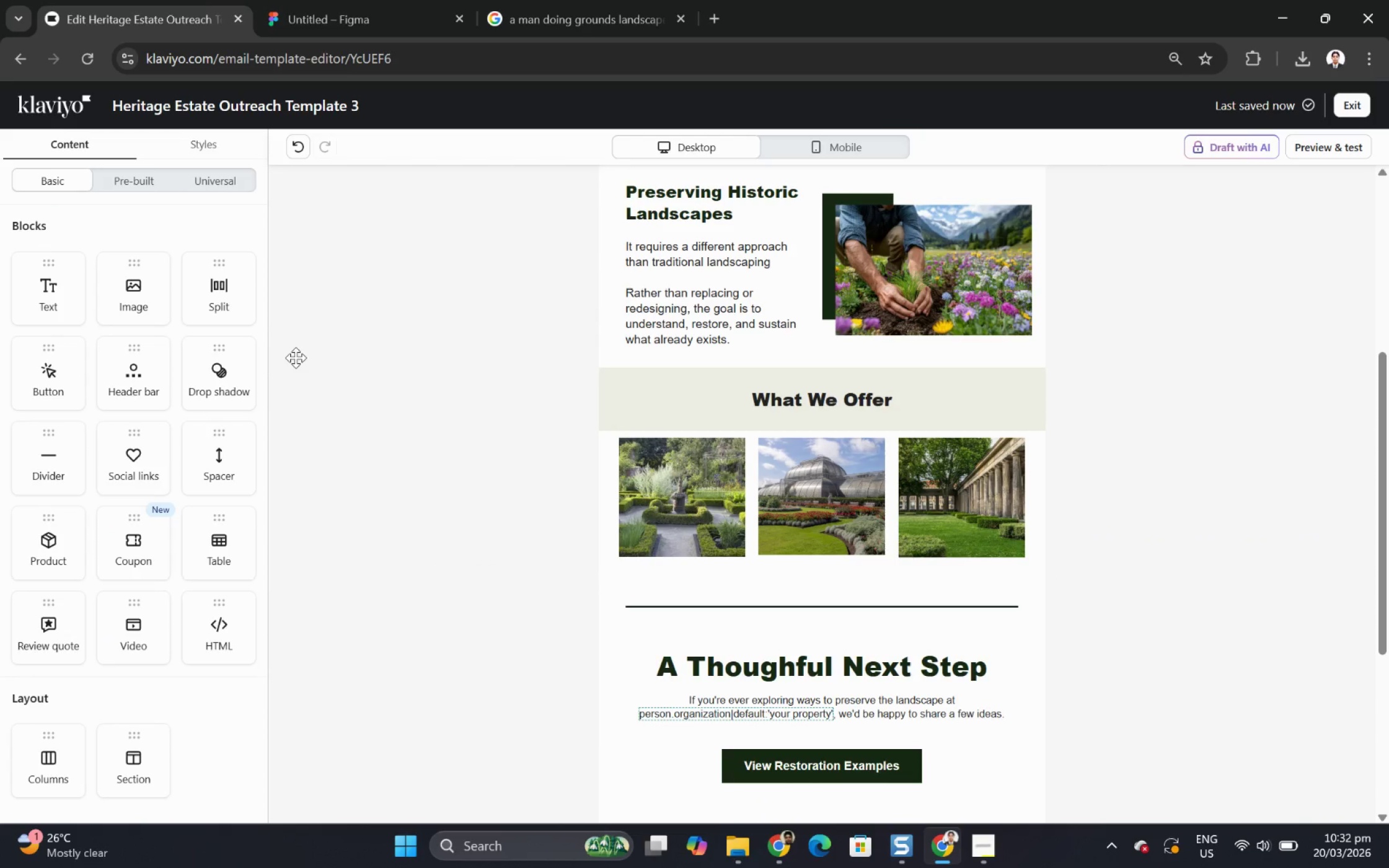 
mouse_move([963, 481])
 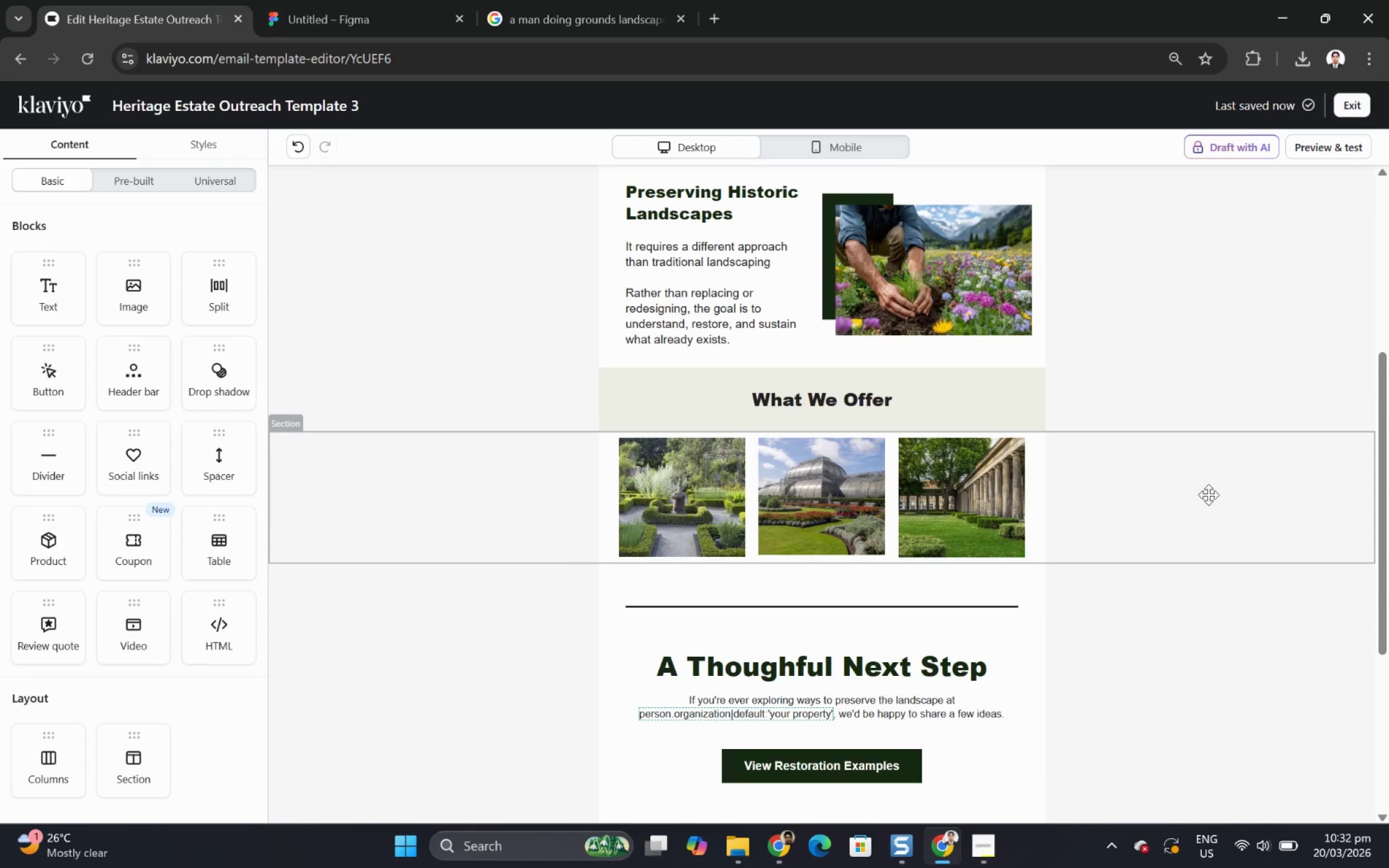 
scroll: coordinate [1213, 499], scroll_direction: up, amount: 2.0
 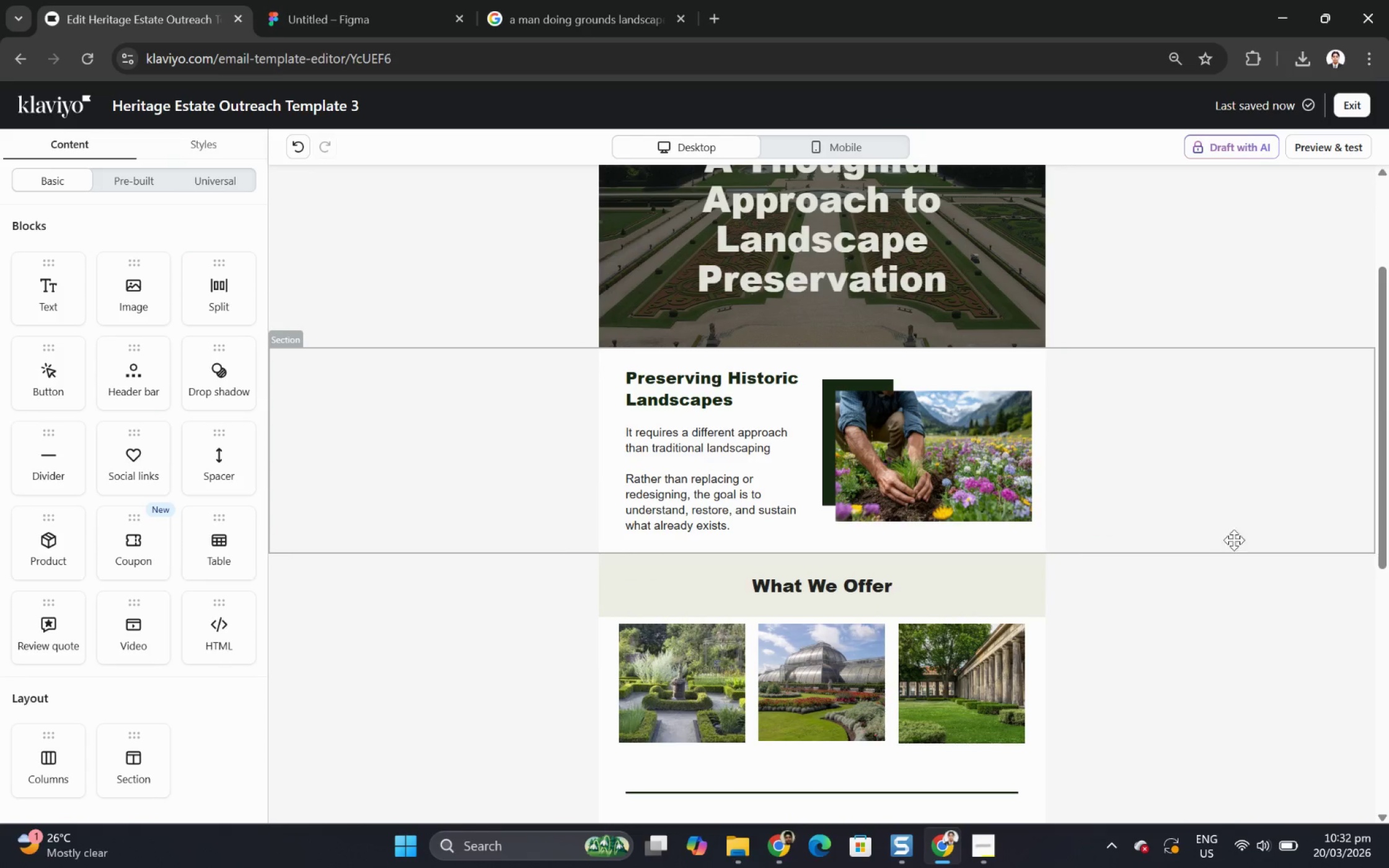 
scroll: coordinate [1239, 548], scroll_direction: down, amount: 2.0
 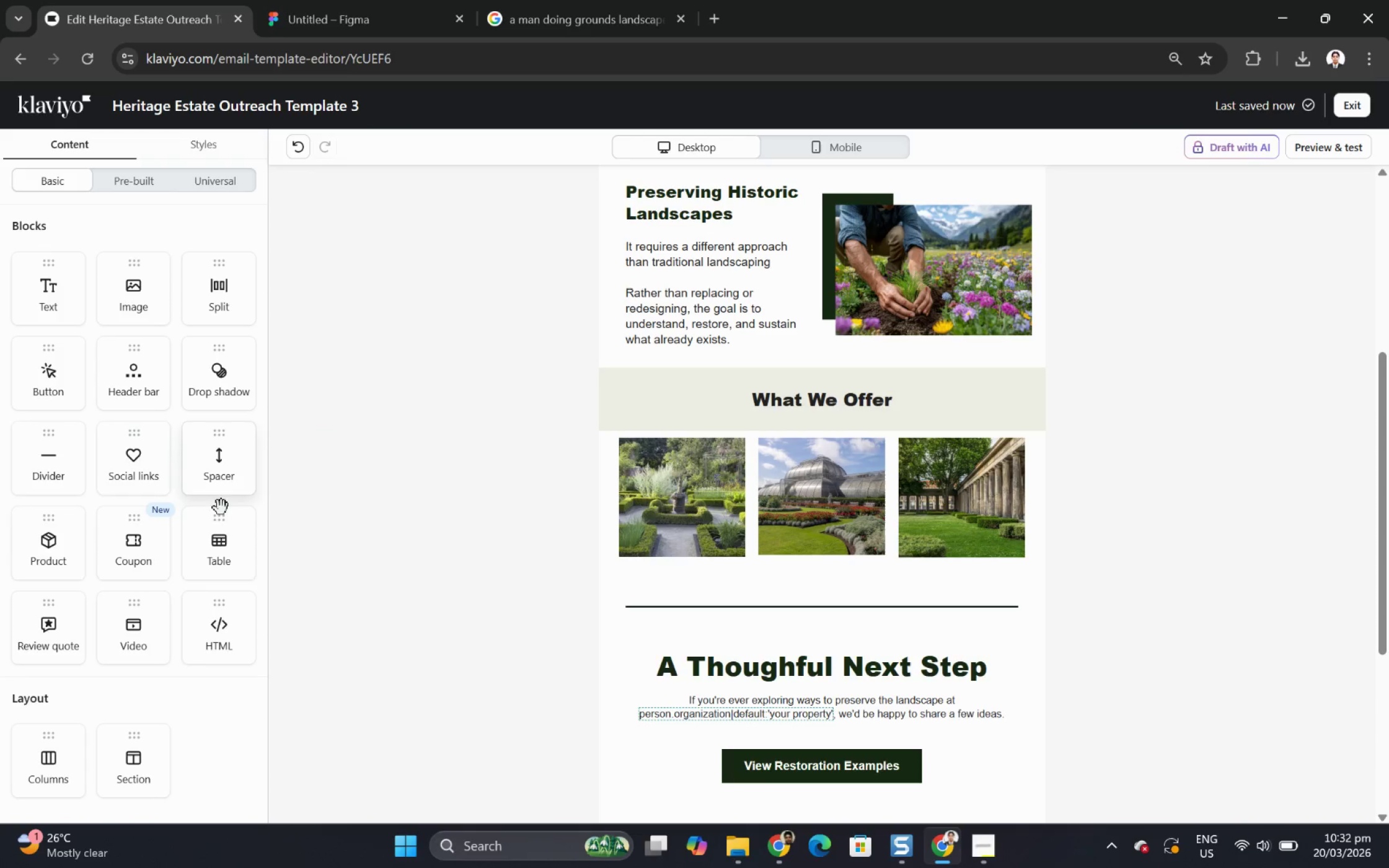 
wait(5.42)
 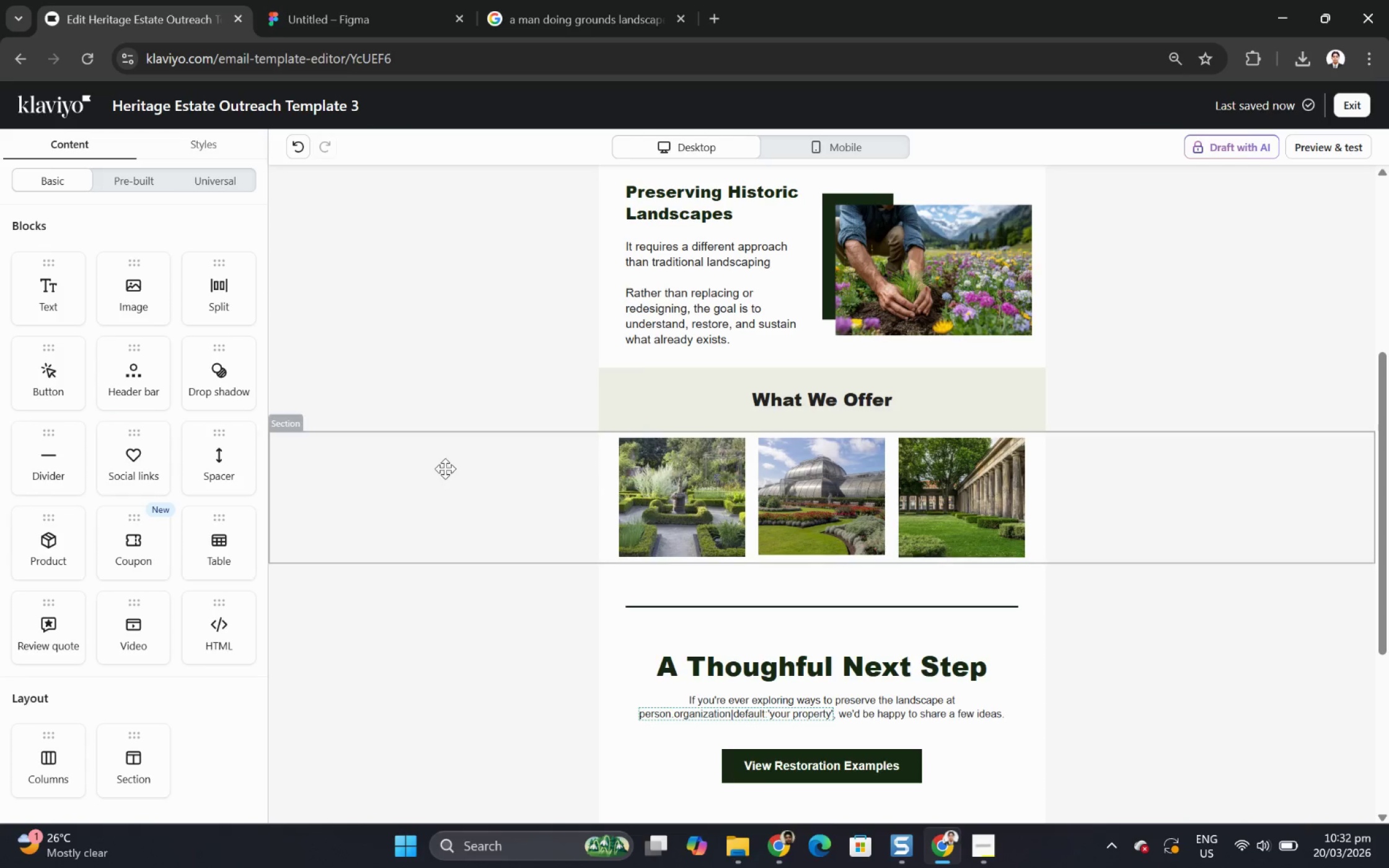 
left_click([536, 520])
 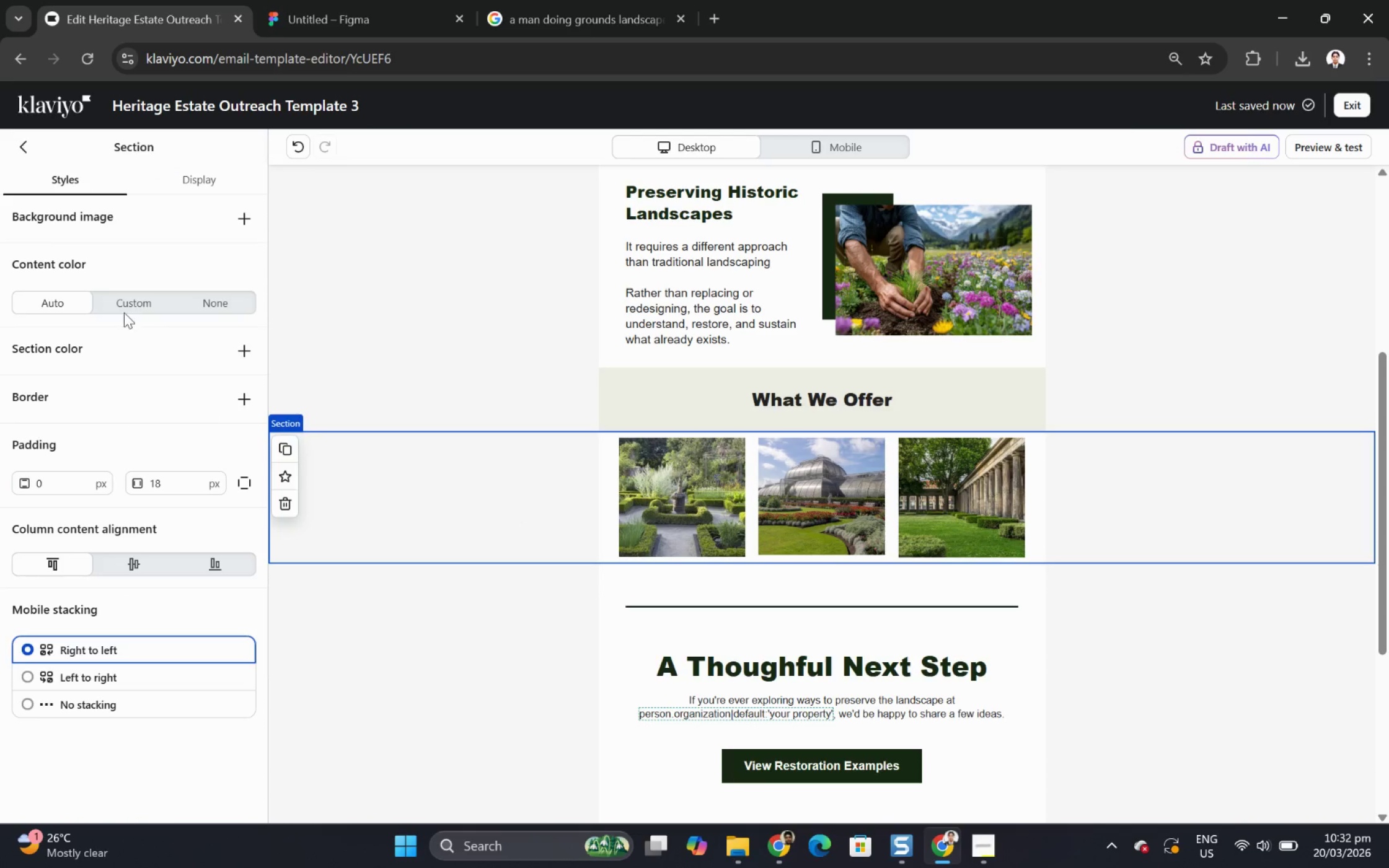 
left_click([20, 142])
 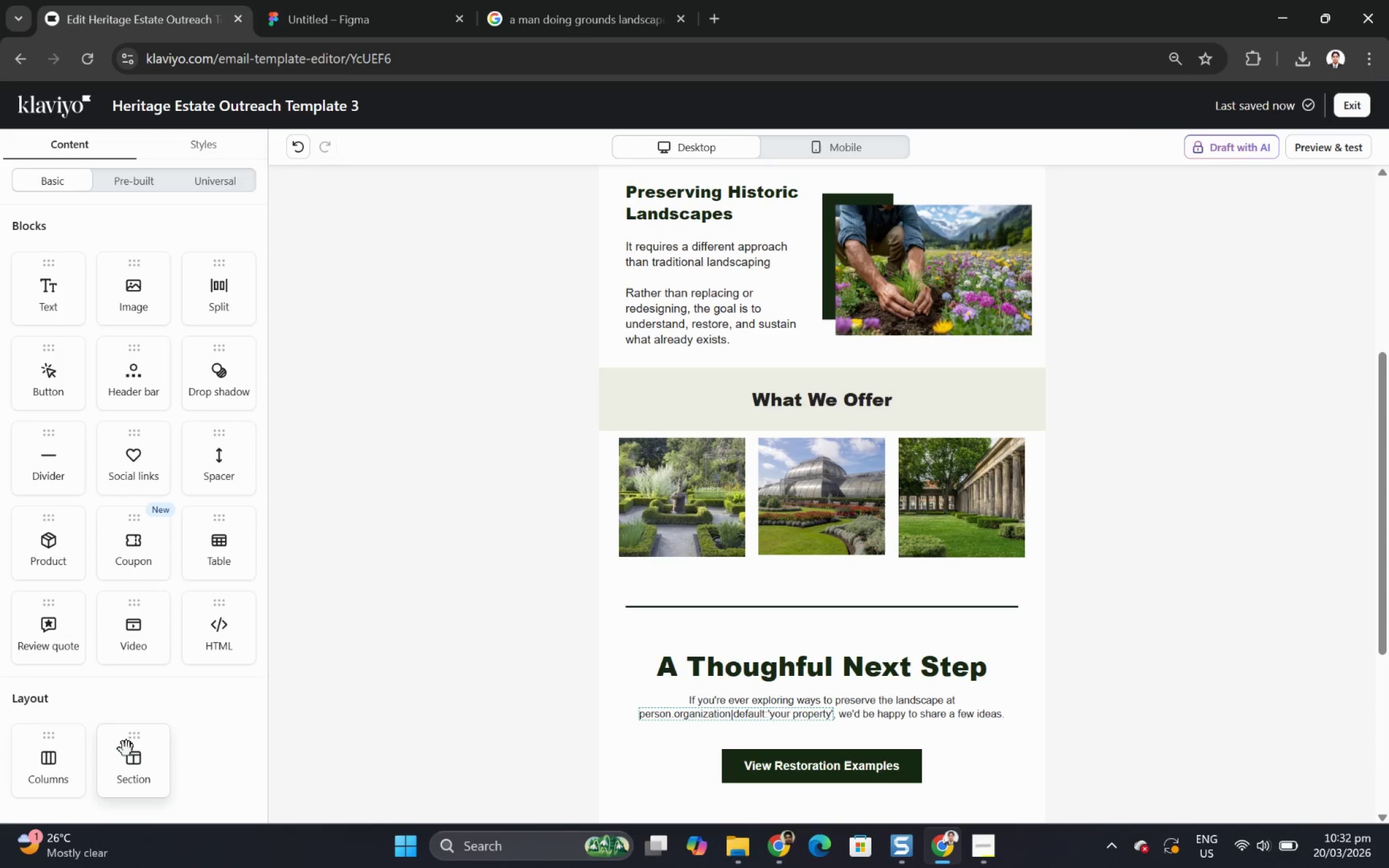 
left_click_drag(start_coordinate=[142, 760], to_coordinate=[383, 503])
 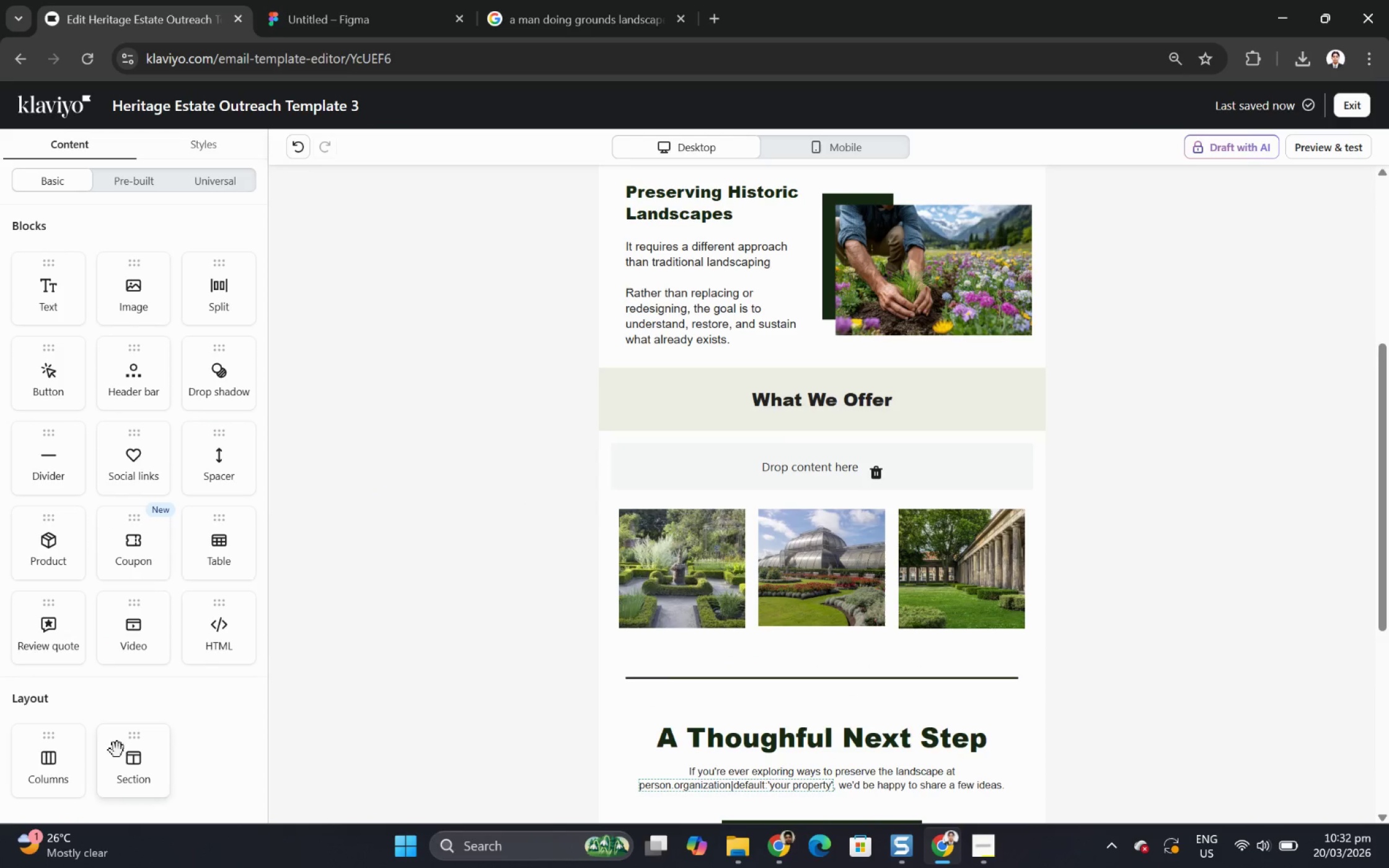 
left_click_drag(start_coordinate=[64, 763], to_coordinate=[689, 473])
 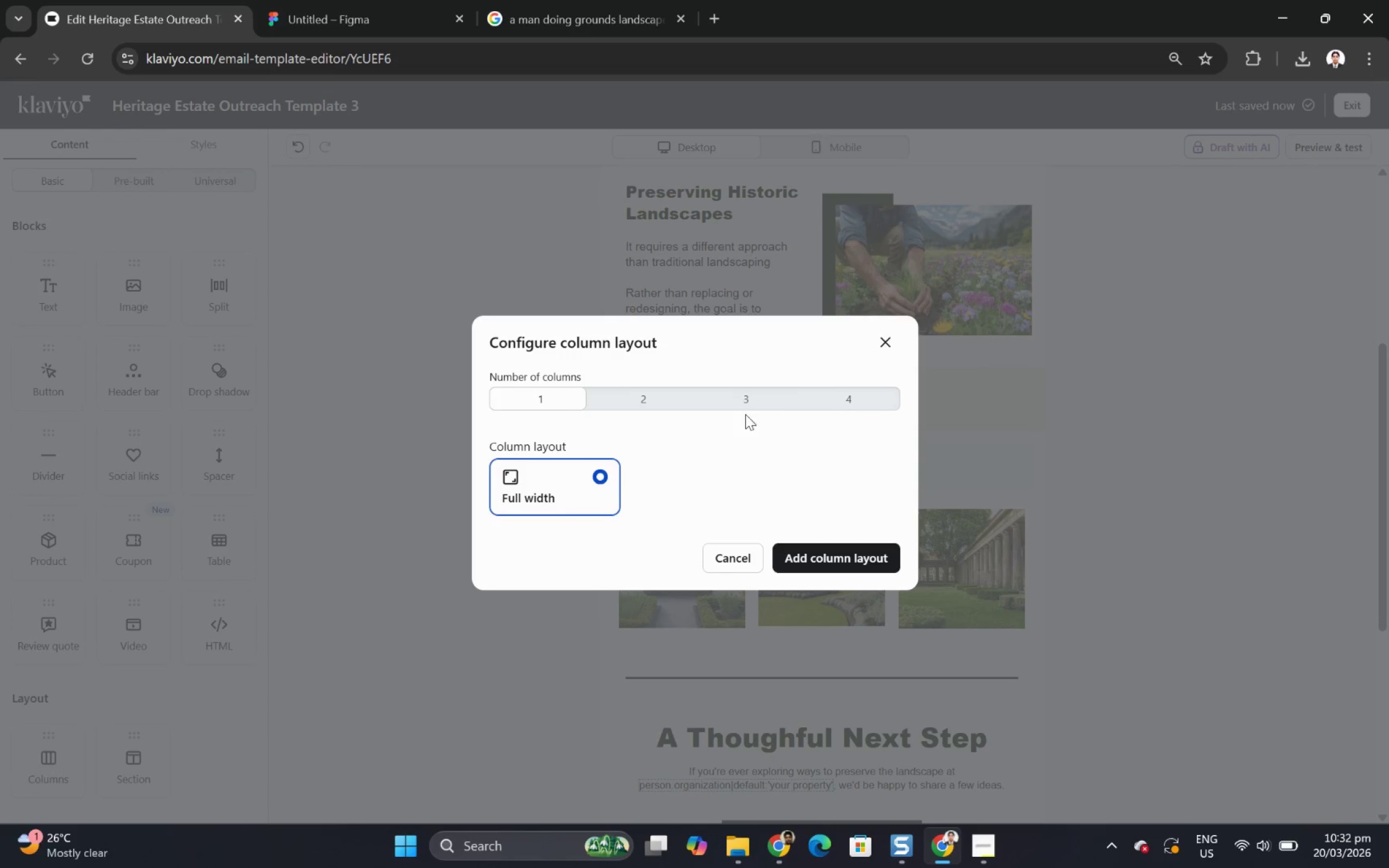 
left_click([845, 388])
 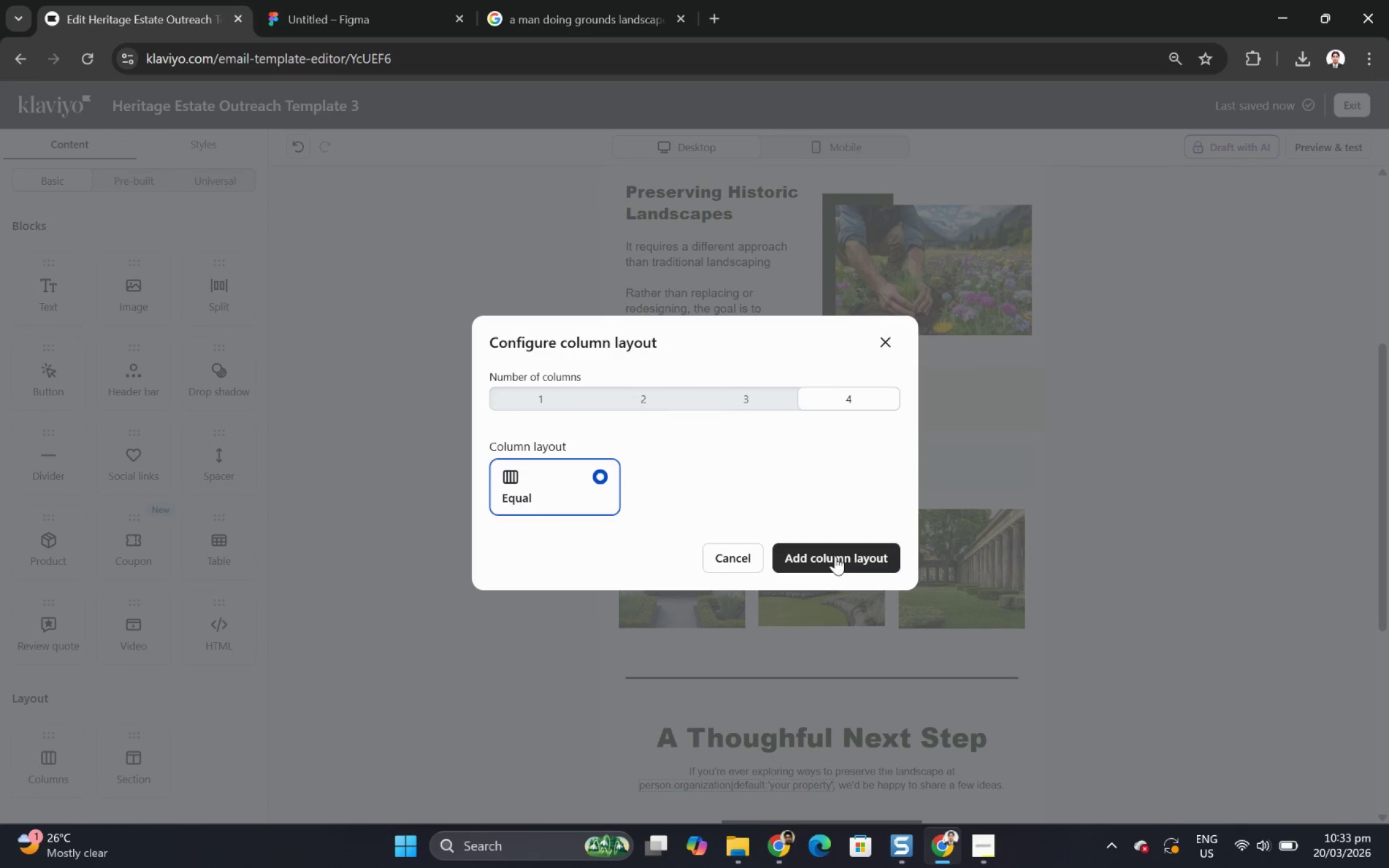 
left_click([839, 559])
 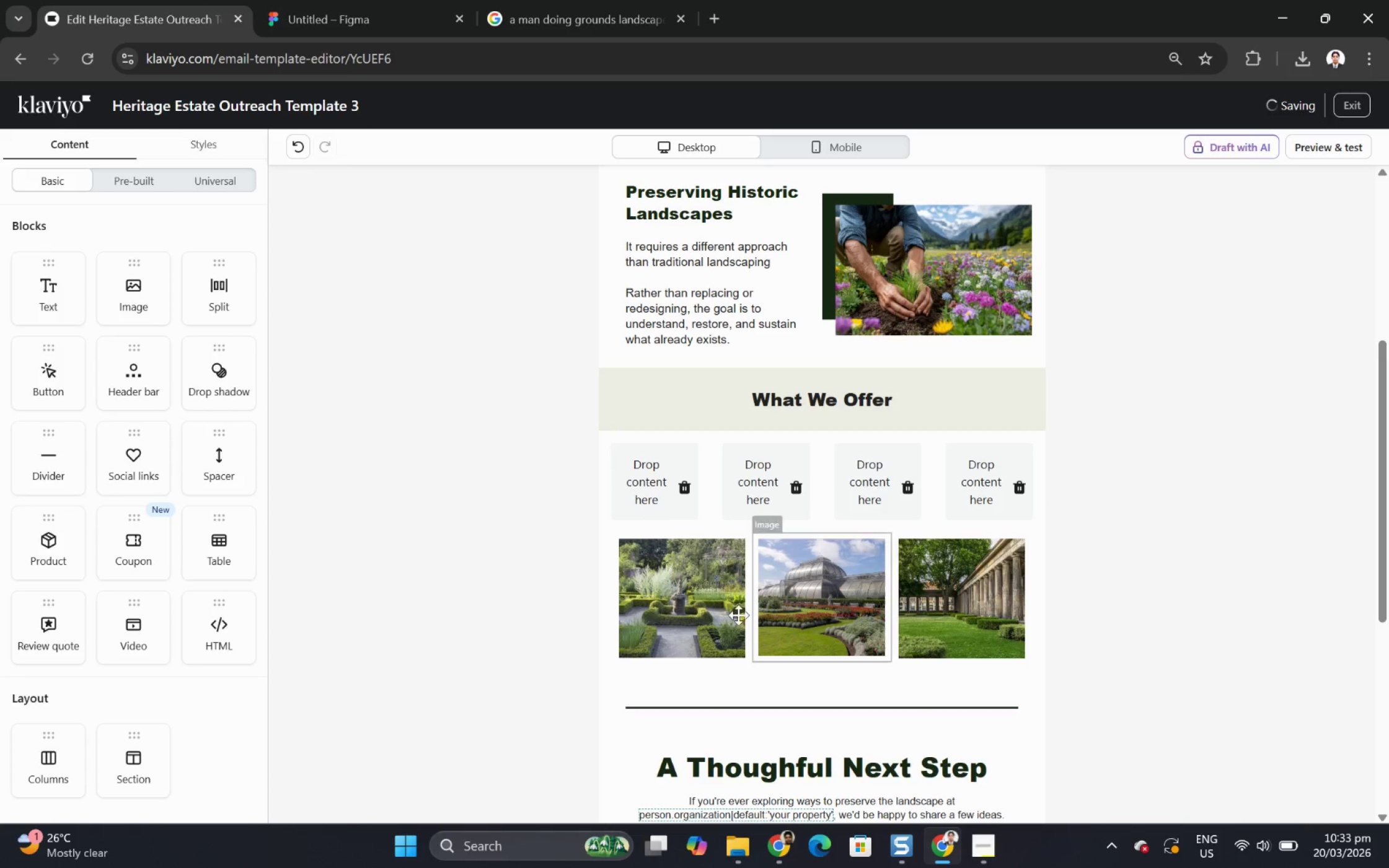 
left_click_drag(start_coordinate=[712, 617], to_coordinate=[679, 476])
 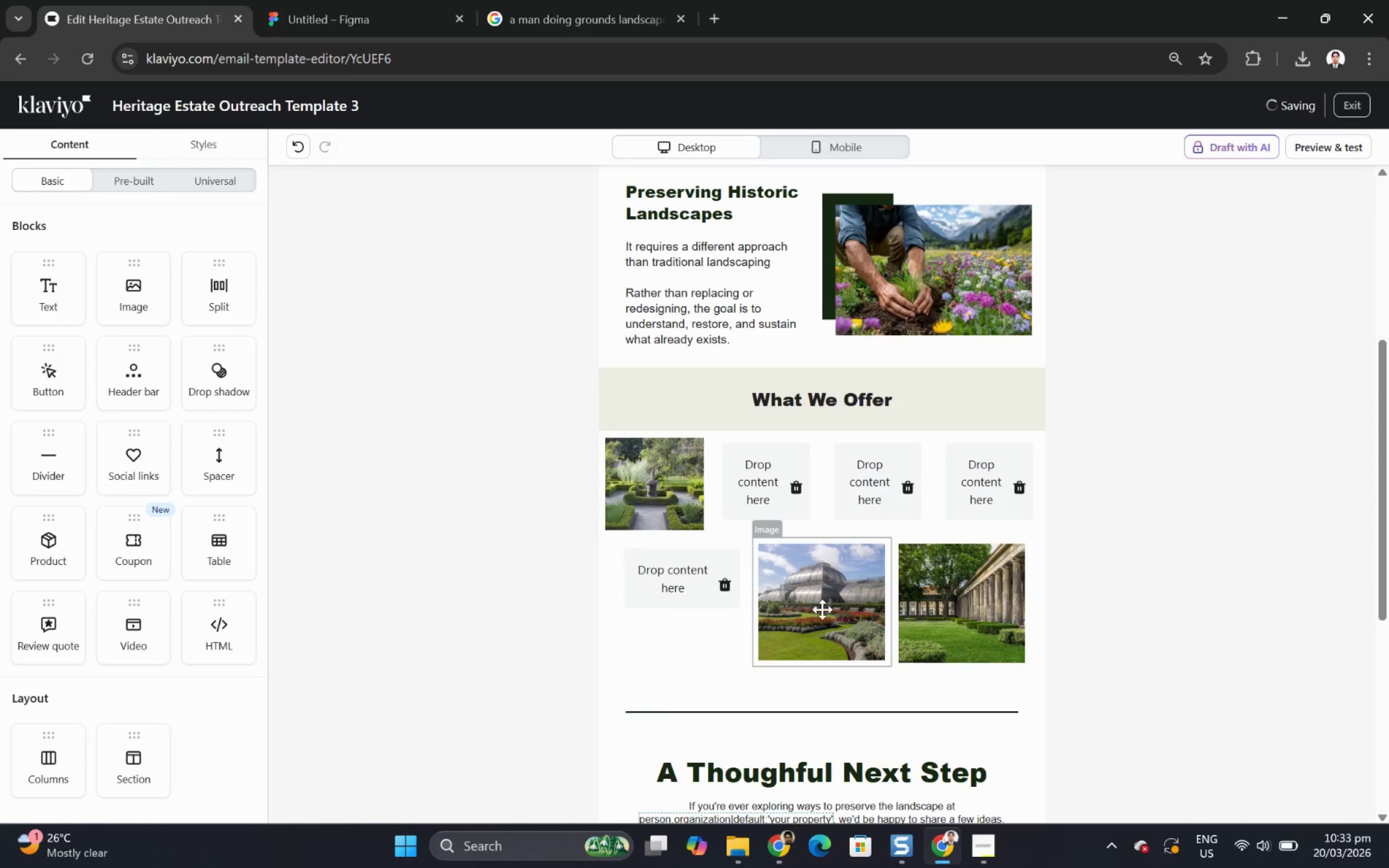 
left_click_drag(start_coordinate=[823, 612], to_coordinate=[781, 488])
 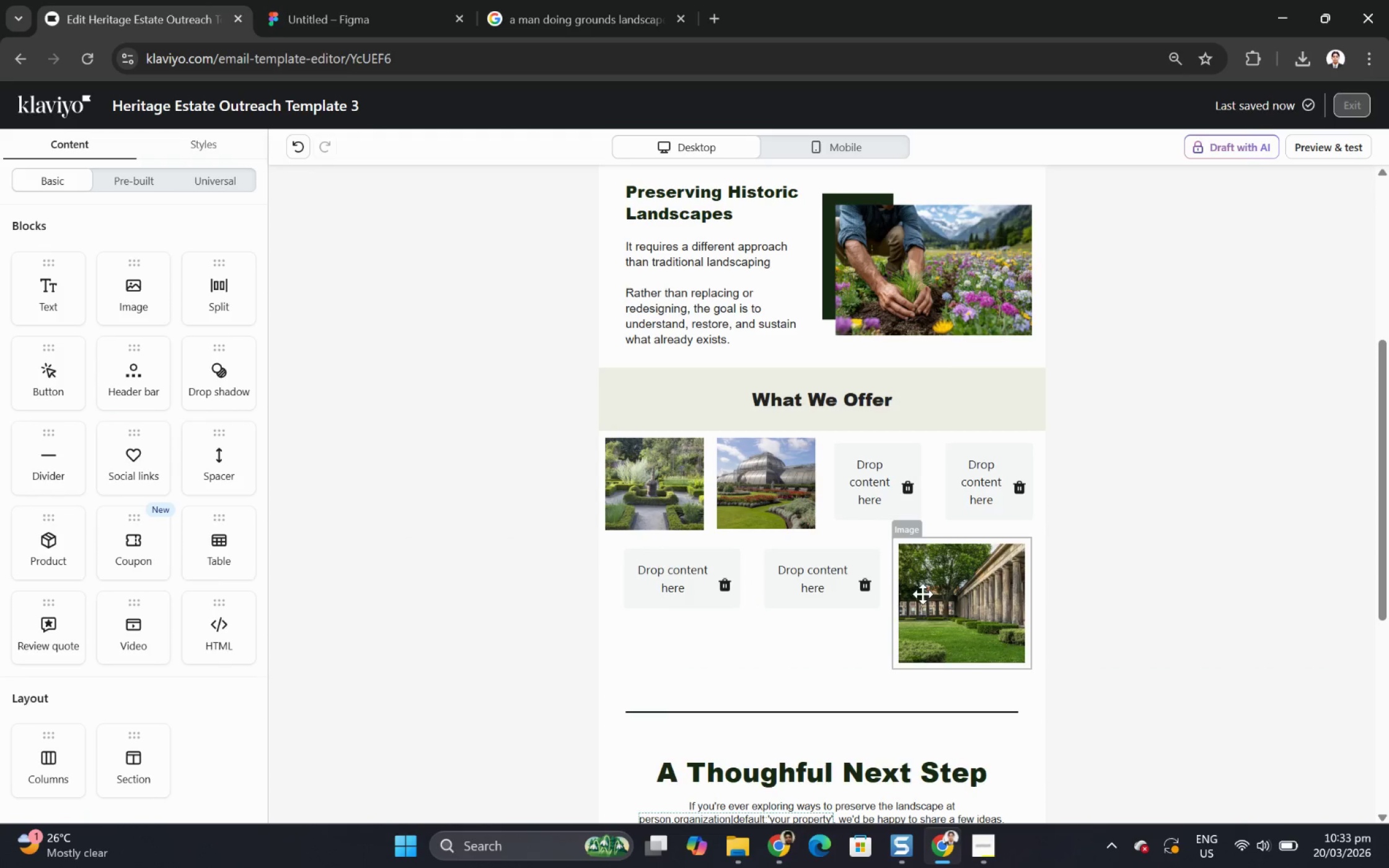 
left_click_drag(start_coordinate=[933, 597], to_coordinate=[886, 496])
 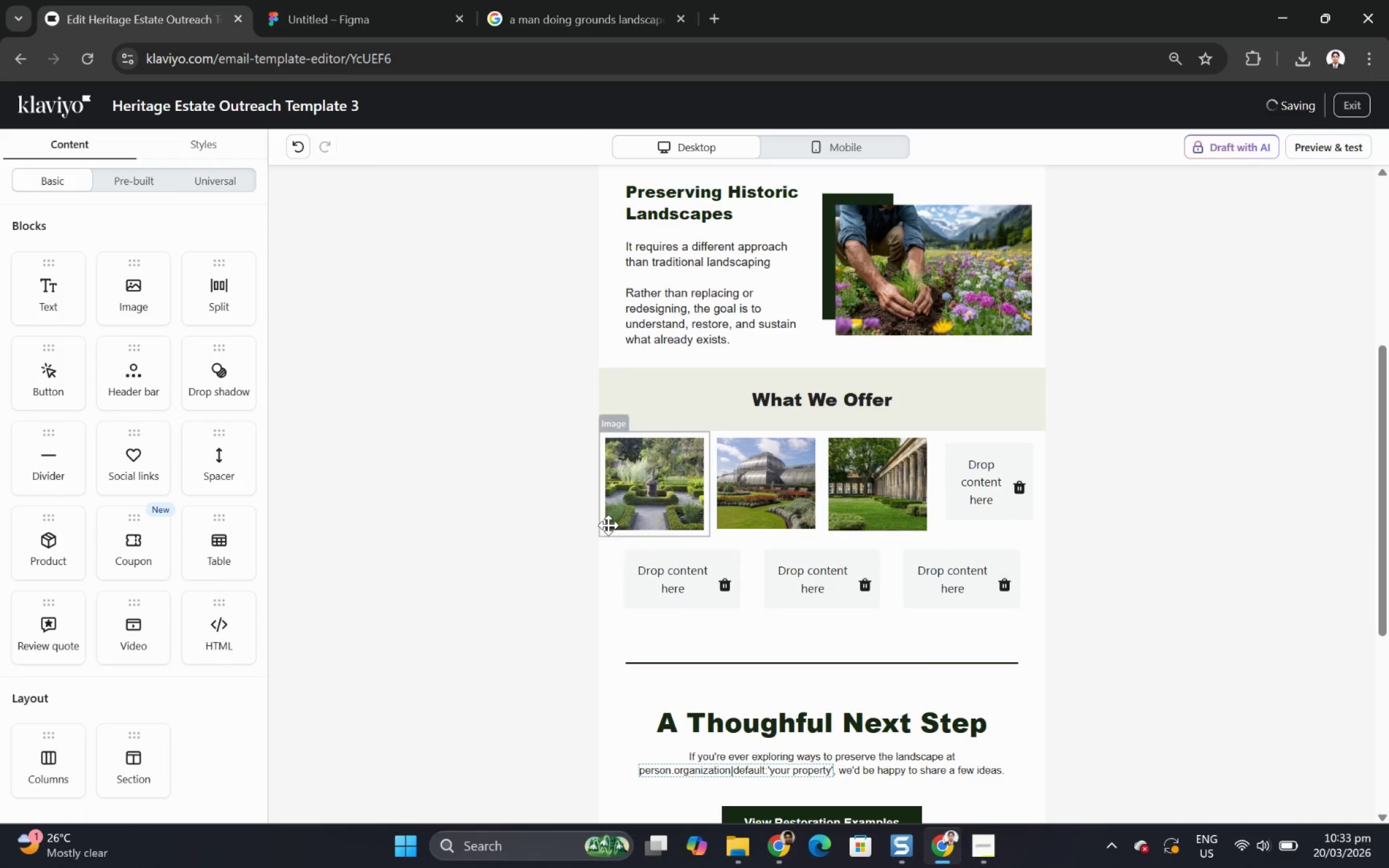 
left_click([519, 498])
 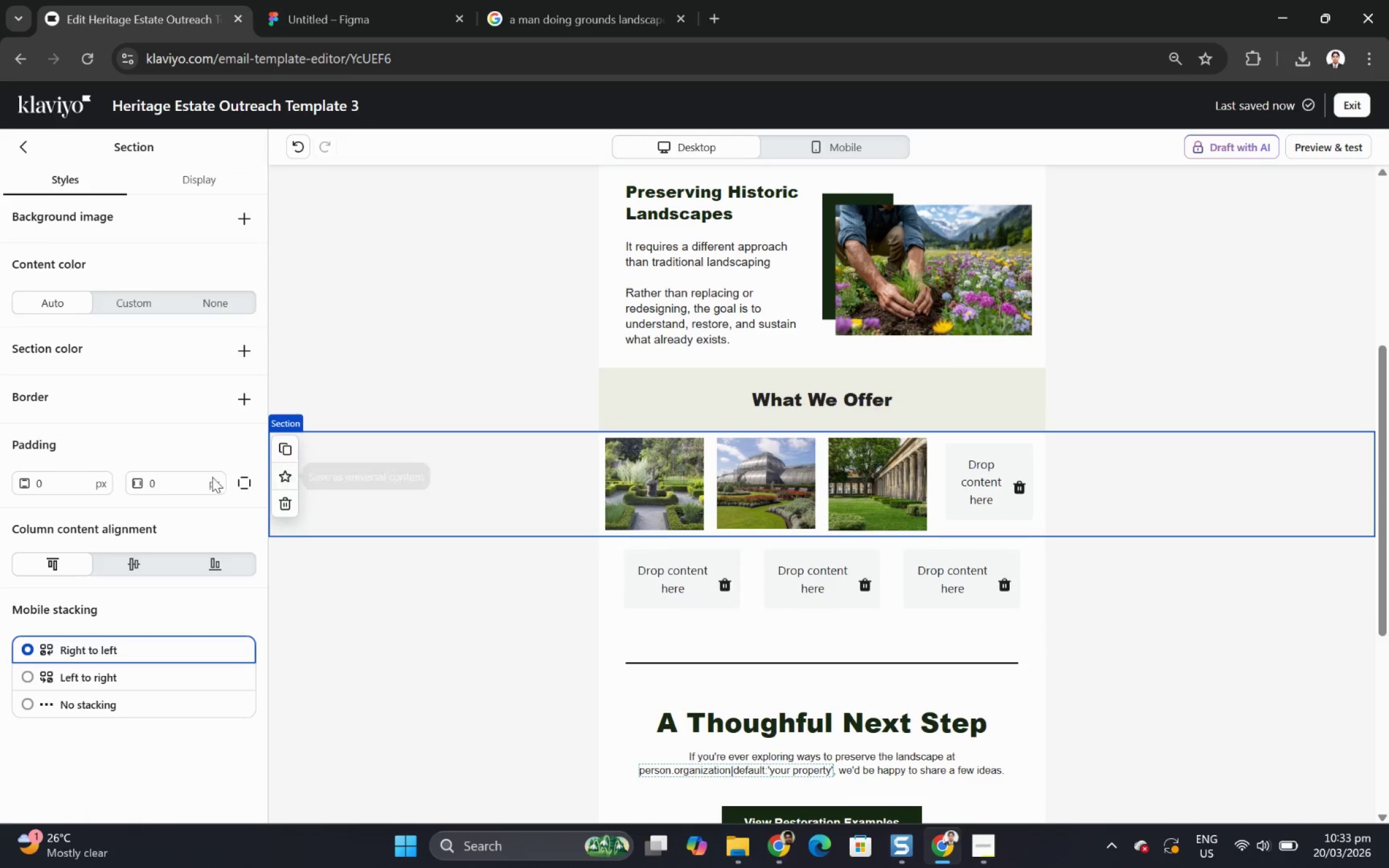 
double_click([181, 478])
 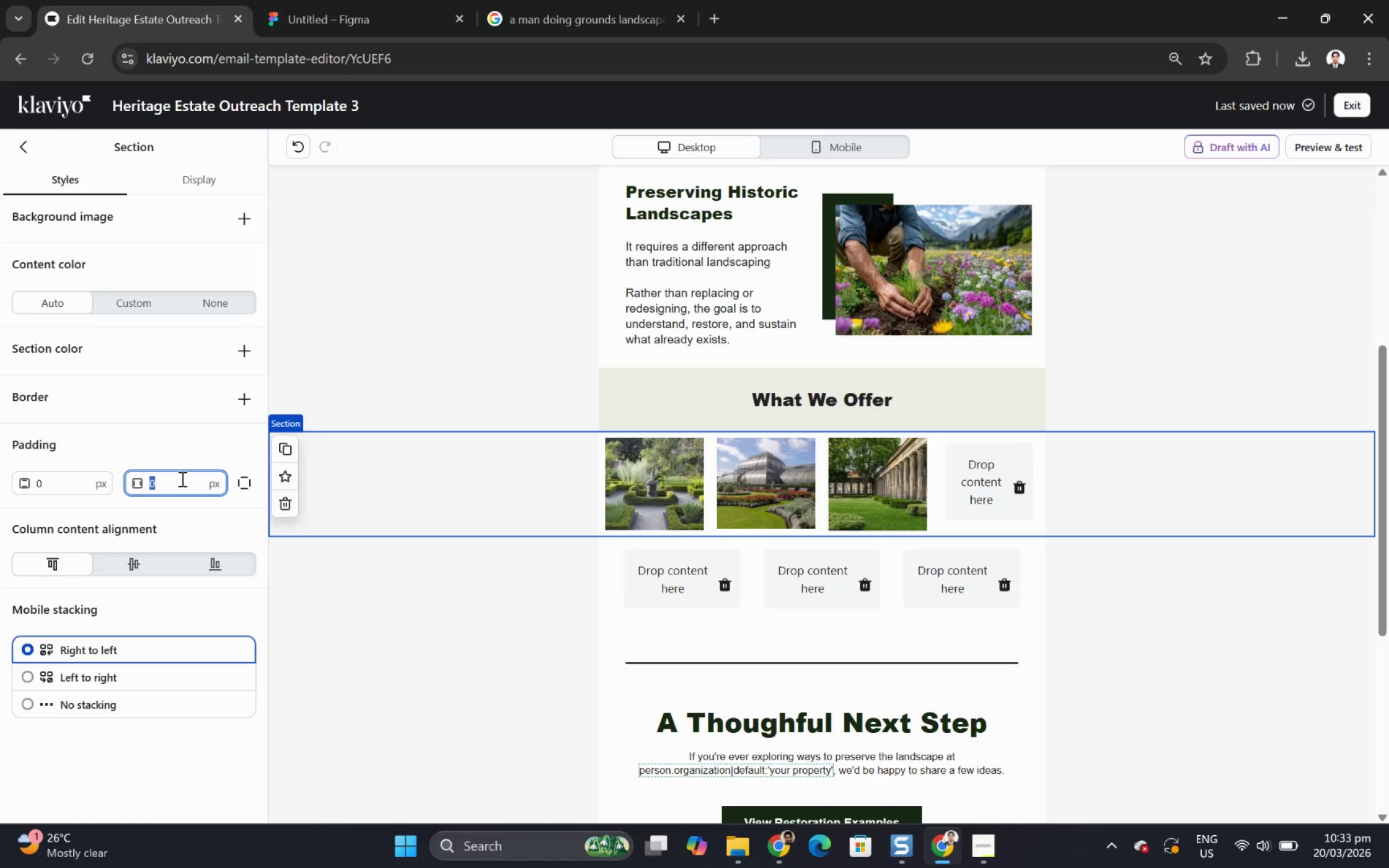 
hold_key(key=Numpad1, duration=0.33)
 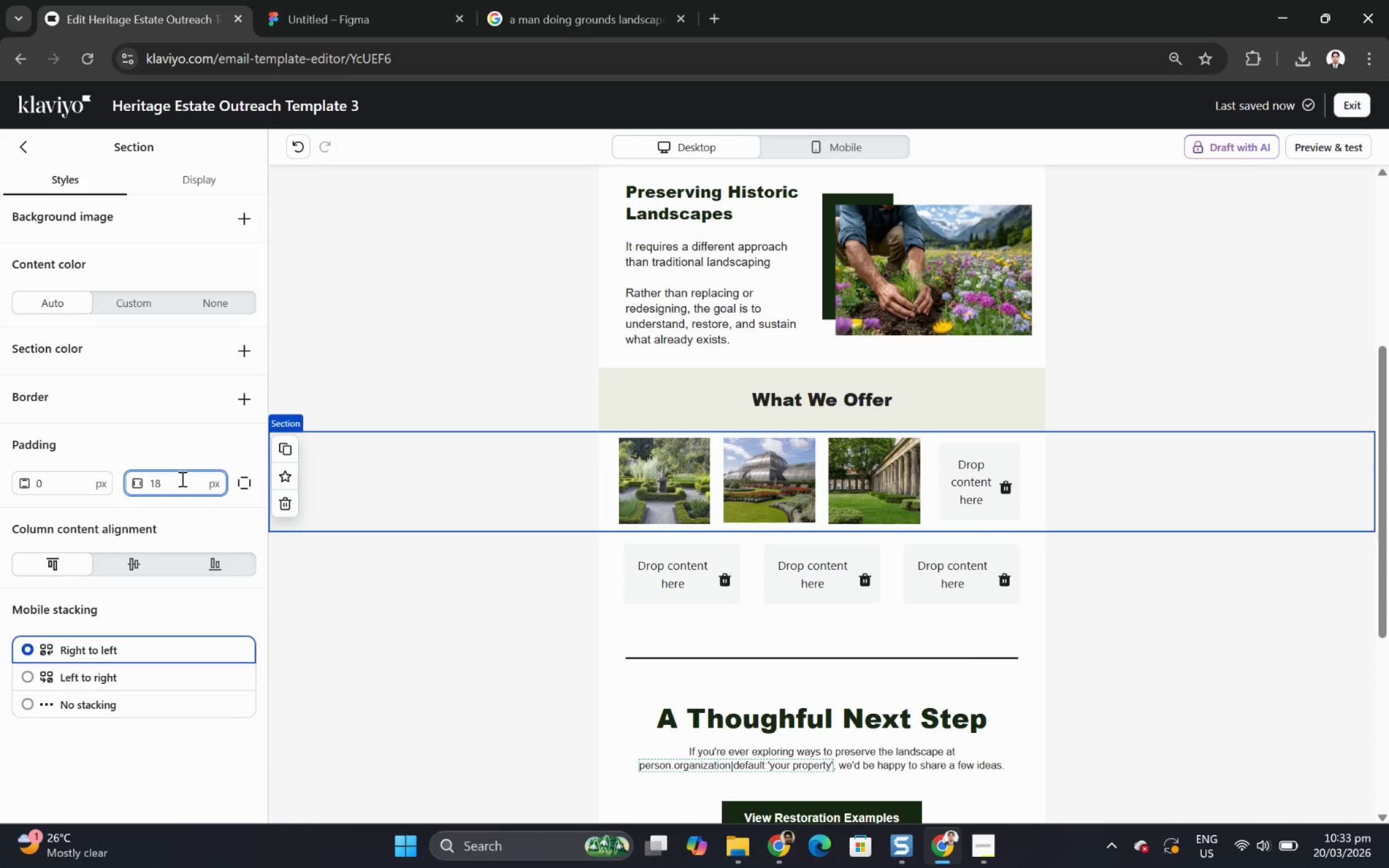 
key(Numpad8)
 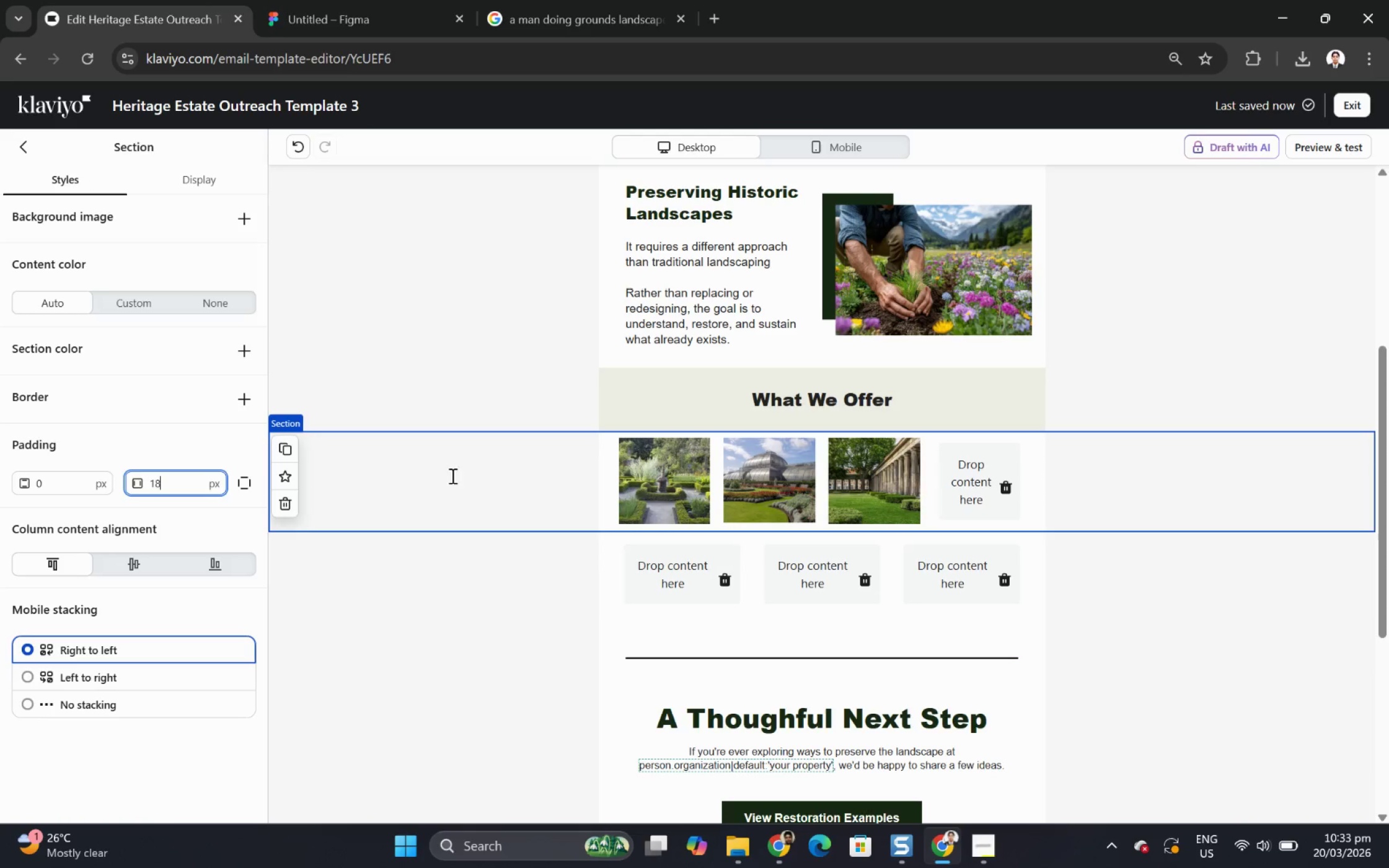 
left_click([1075, 651])
 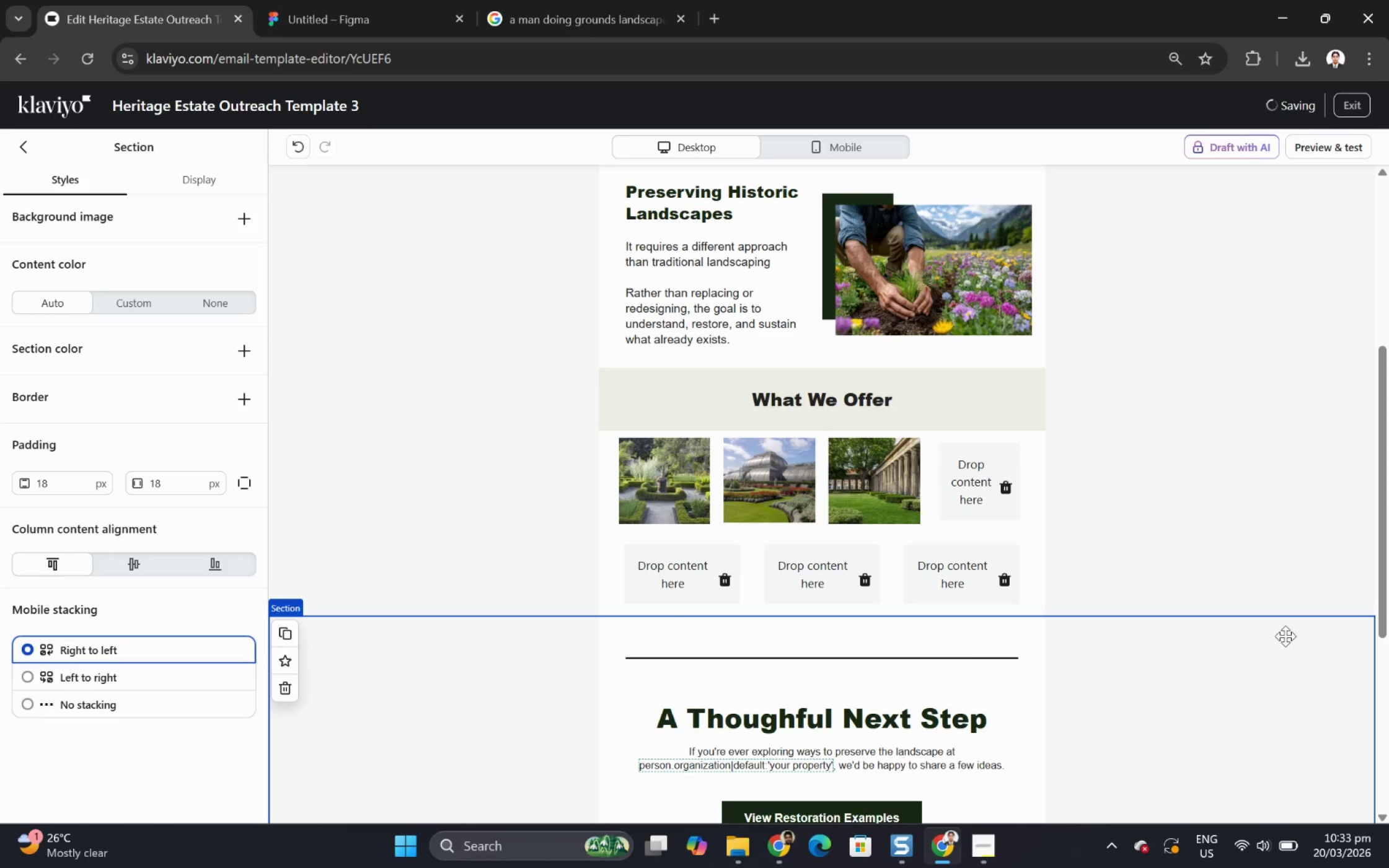 
scroll: coordinate [1135, 371], scroll_direction: up, amount: 4.0
 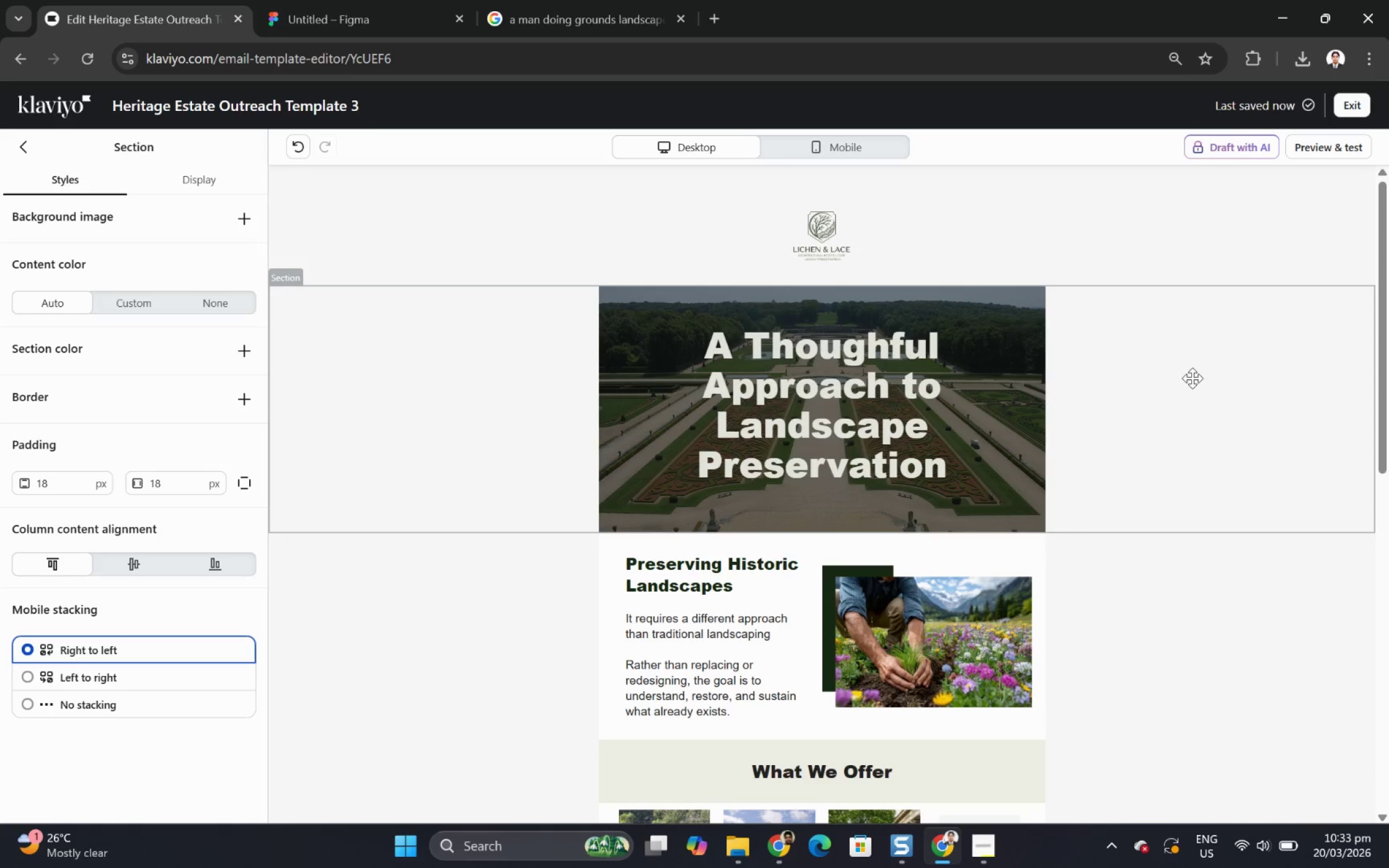 
wait(10.16)
 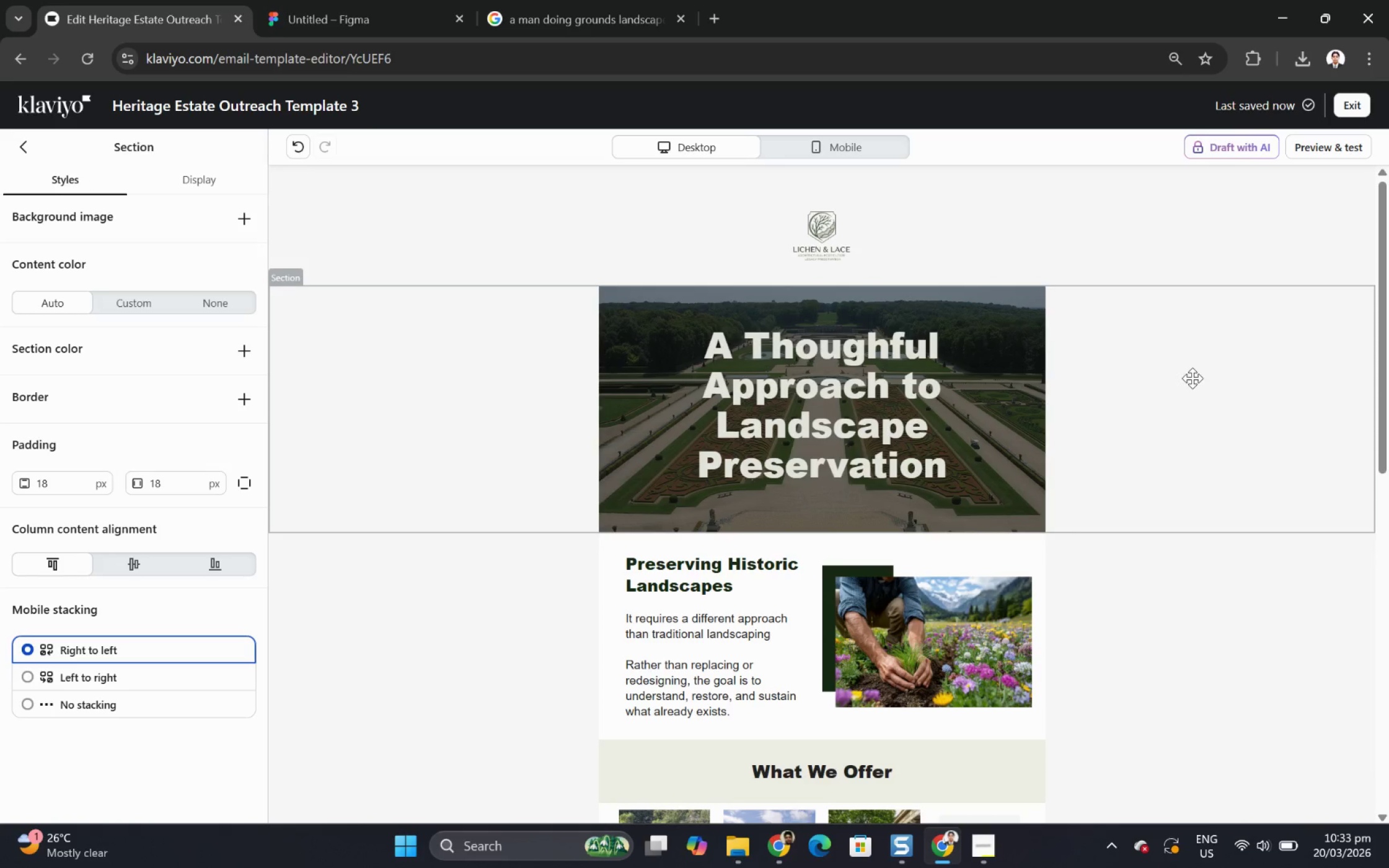 
left_click([981, 853])